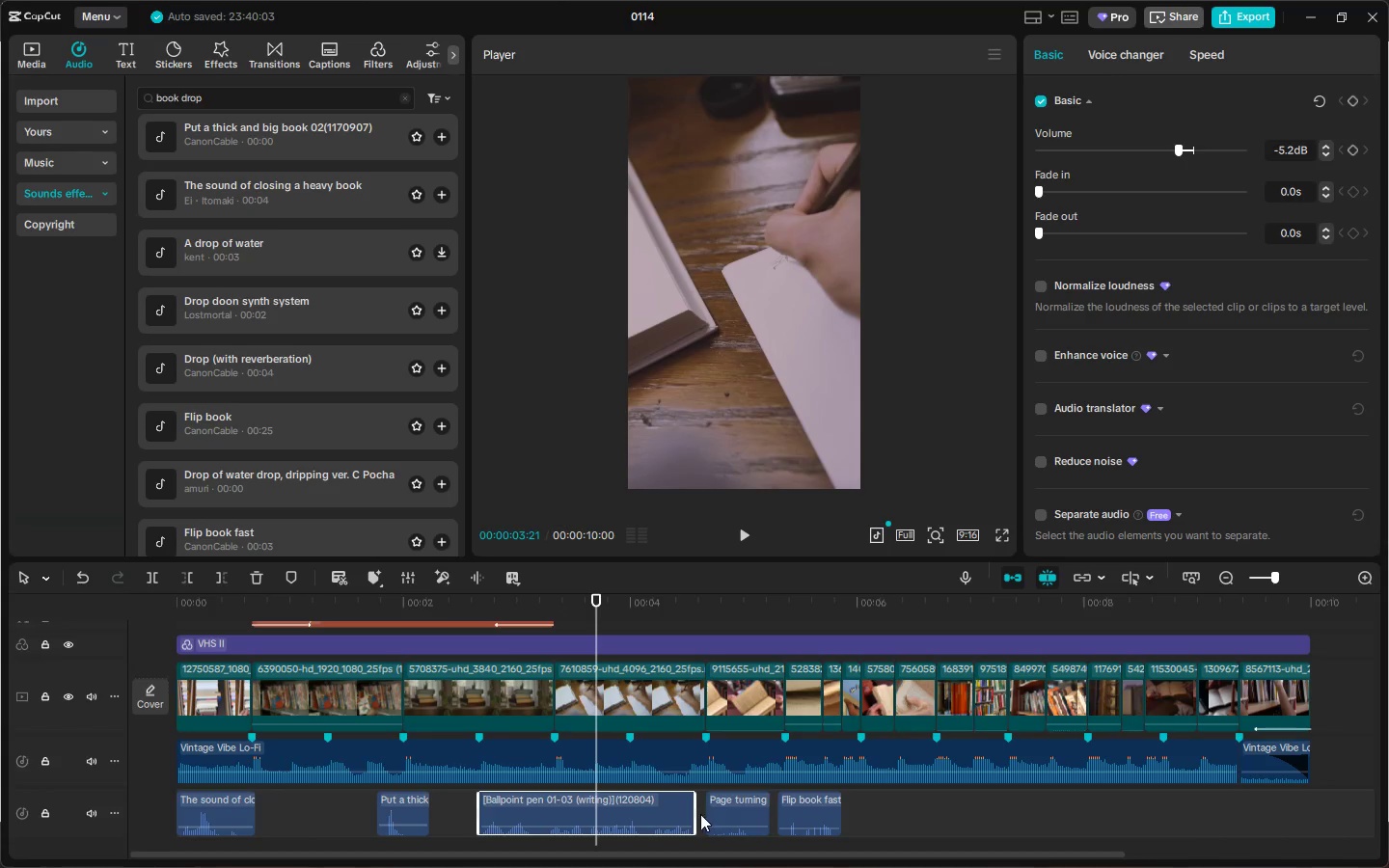 
key(Control+Z)
 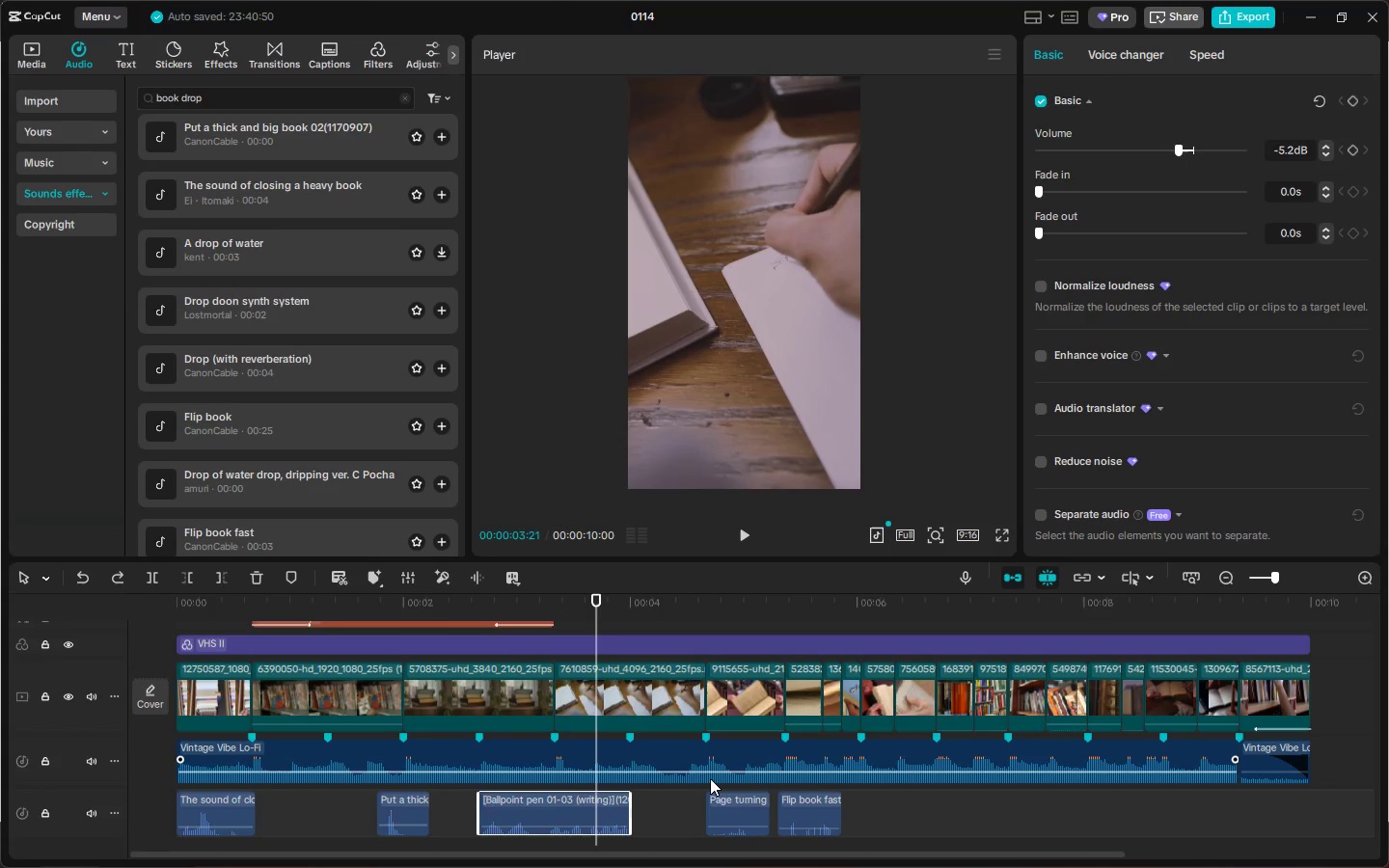 
key(Control+Z)
 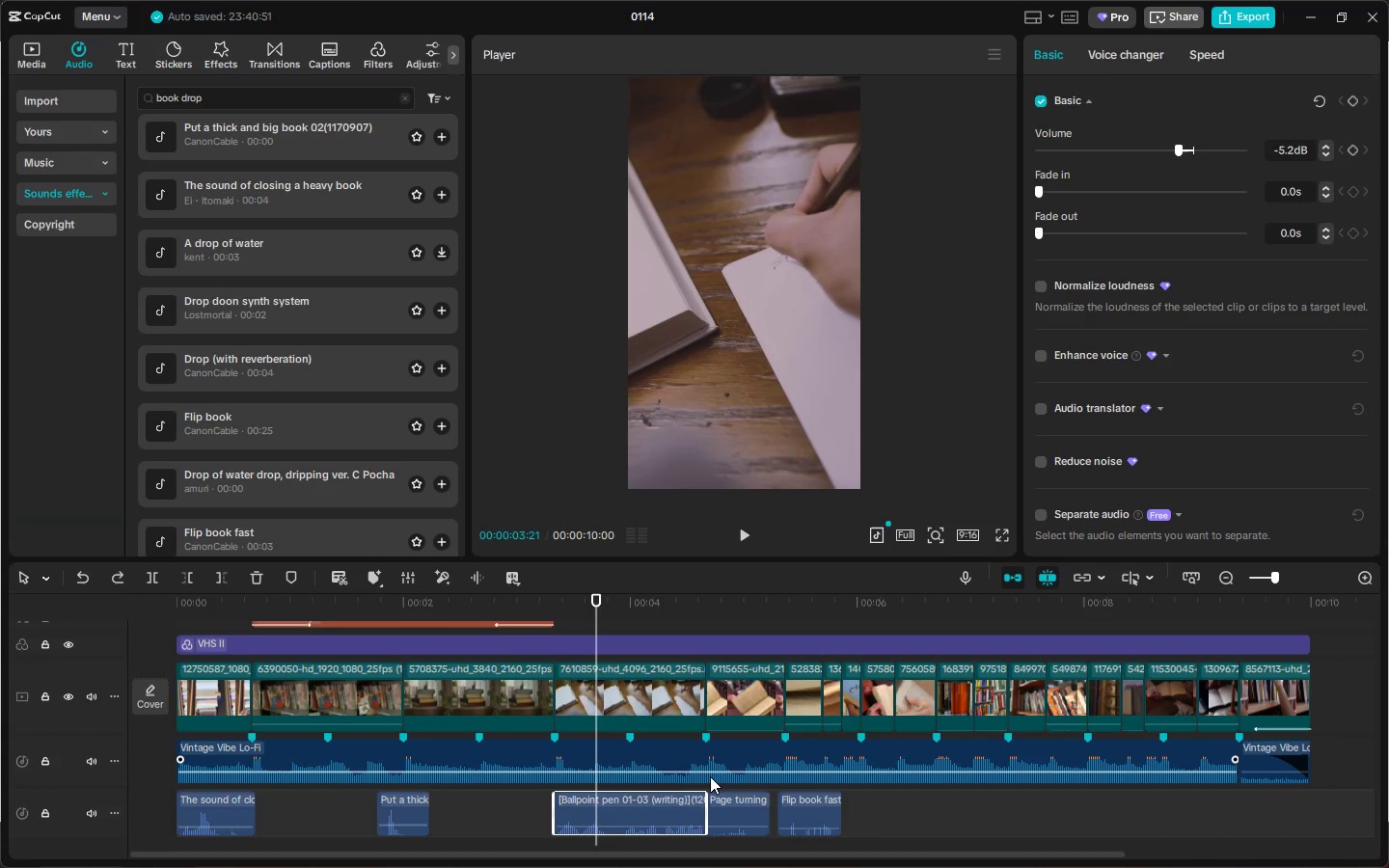 
key(Control+Z)
 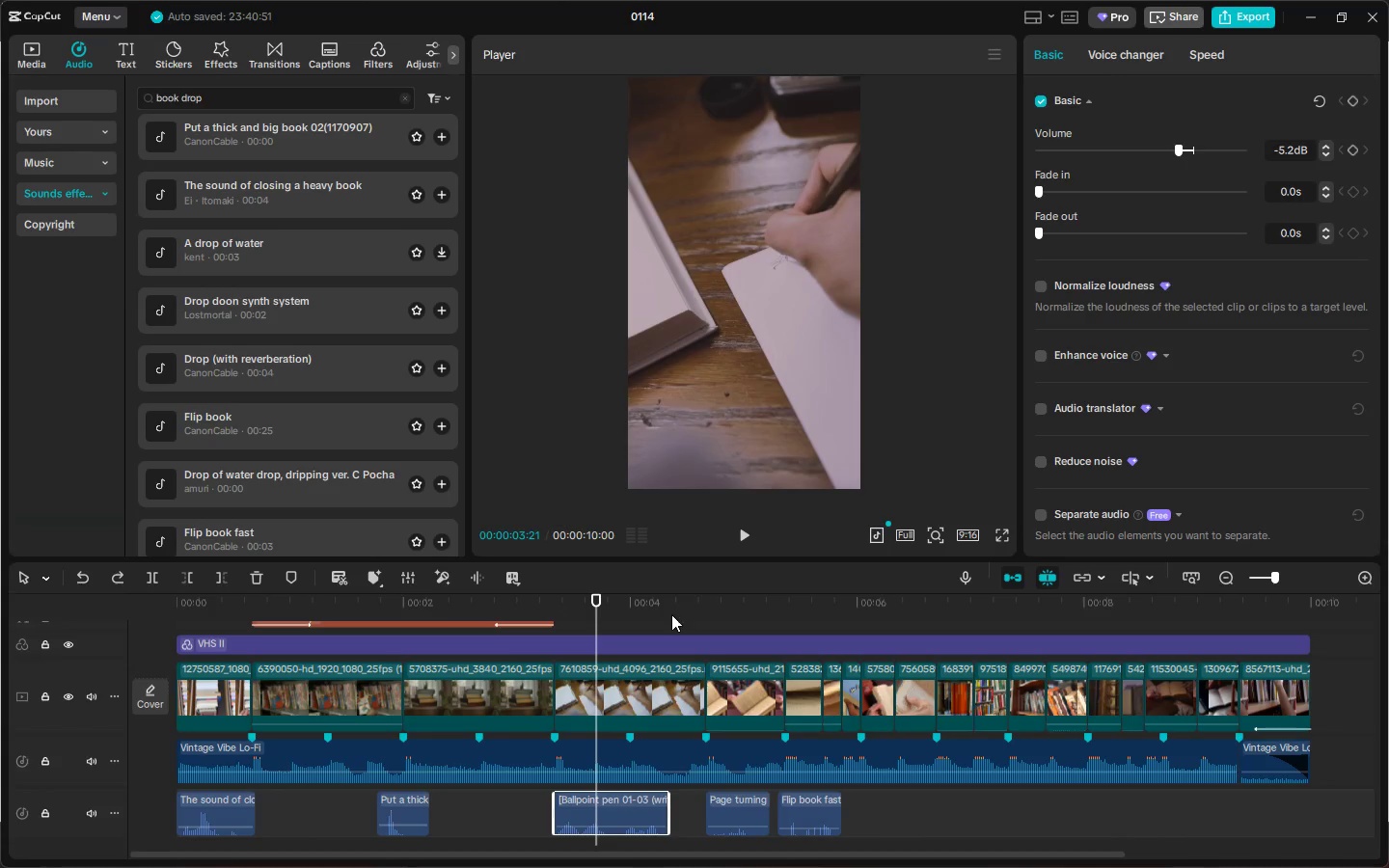 
key(Space)
 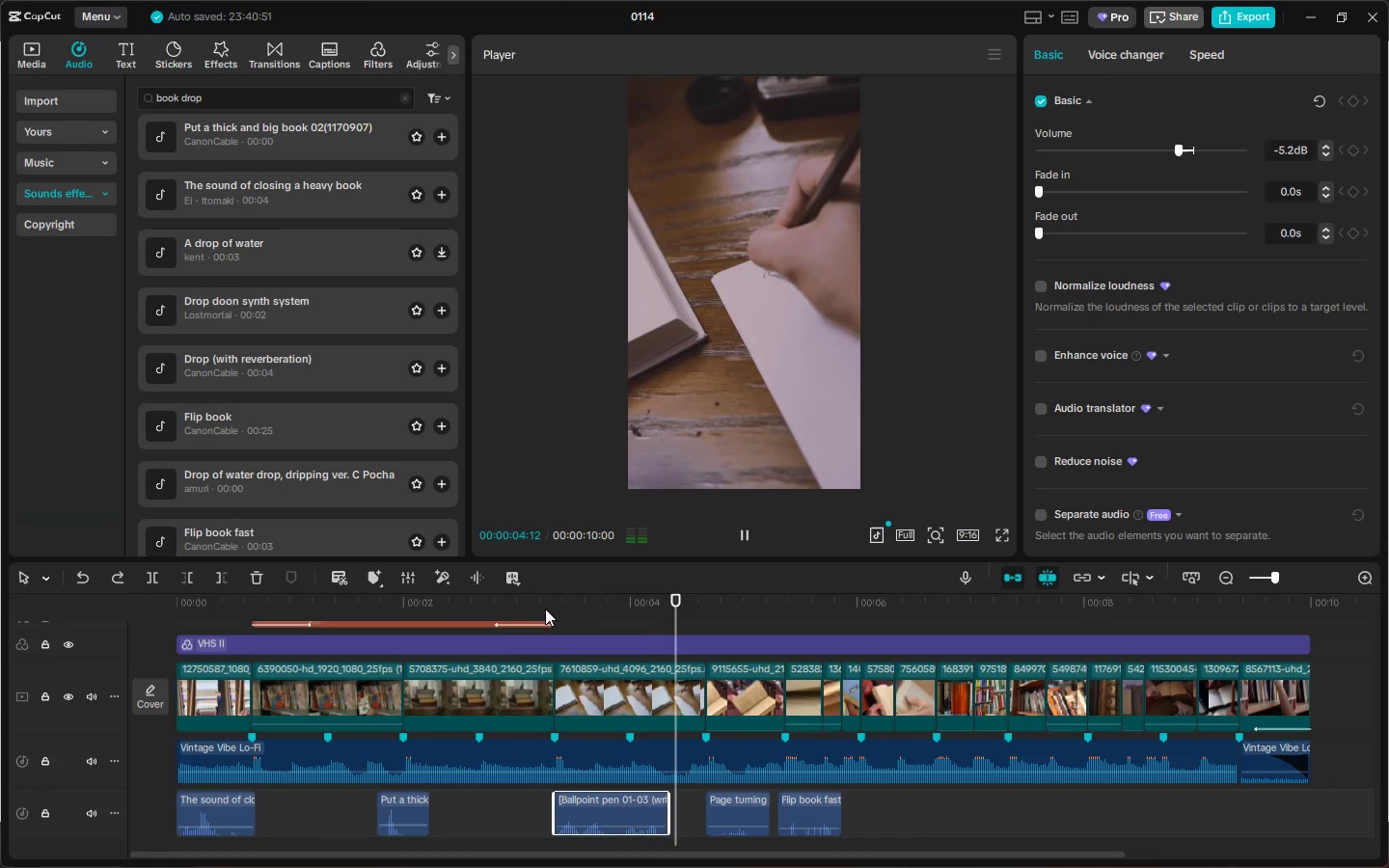 
key(Space)
 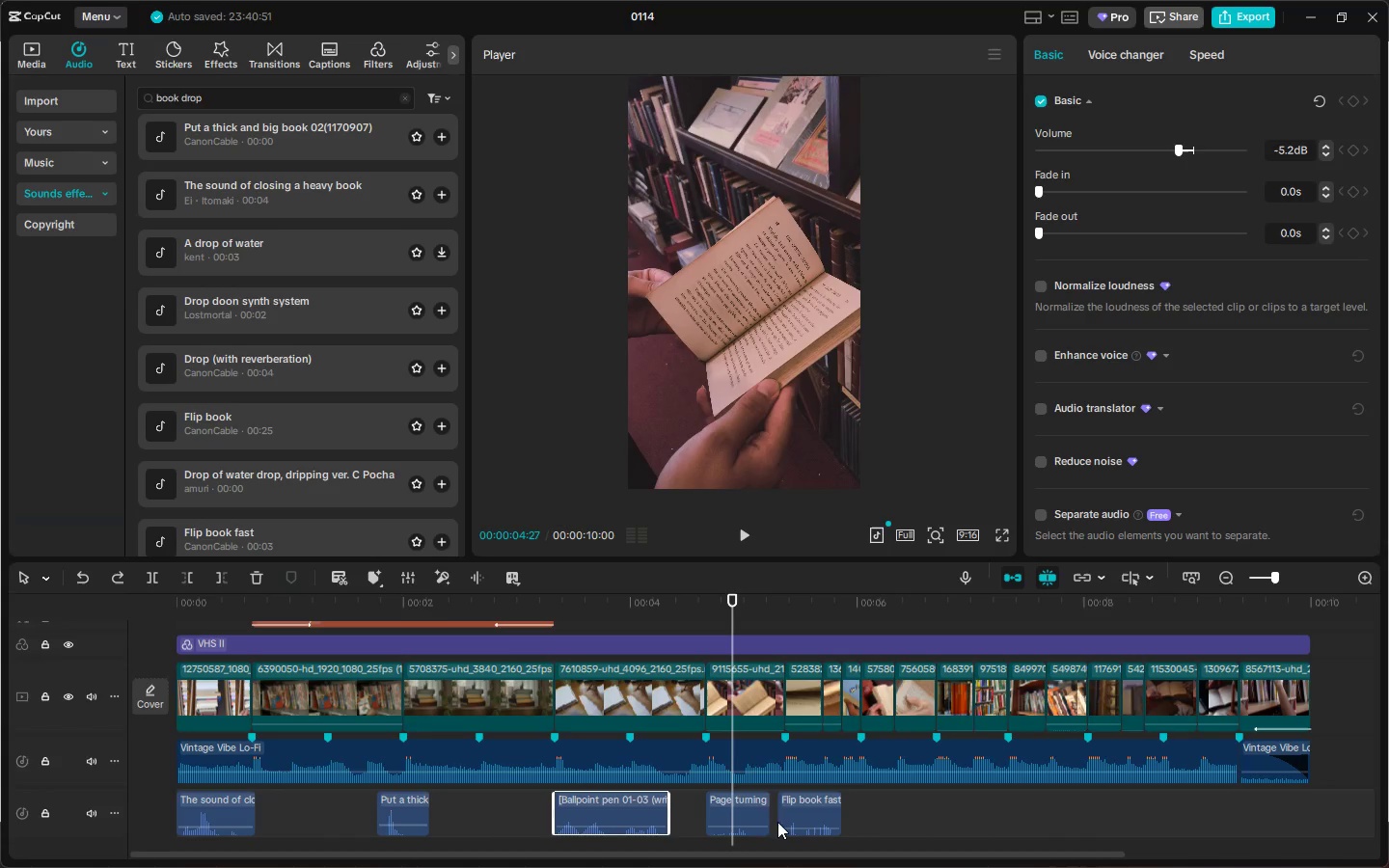 
left_click([746, 798])
 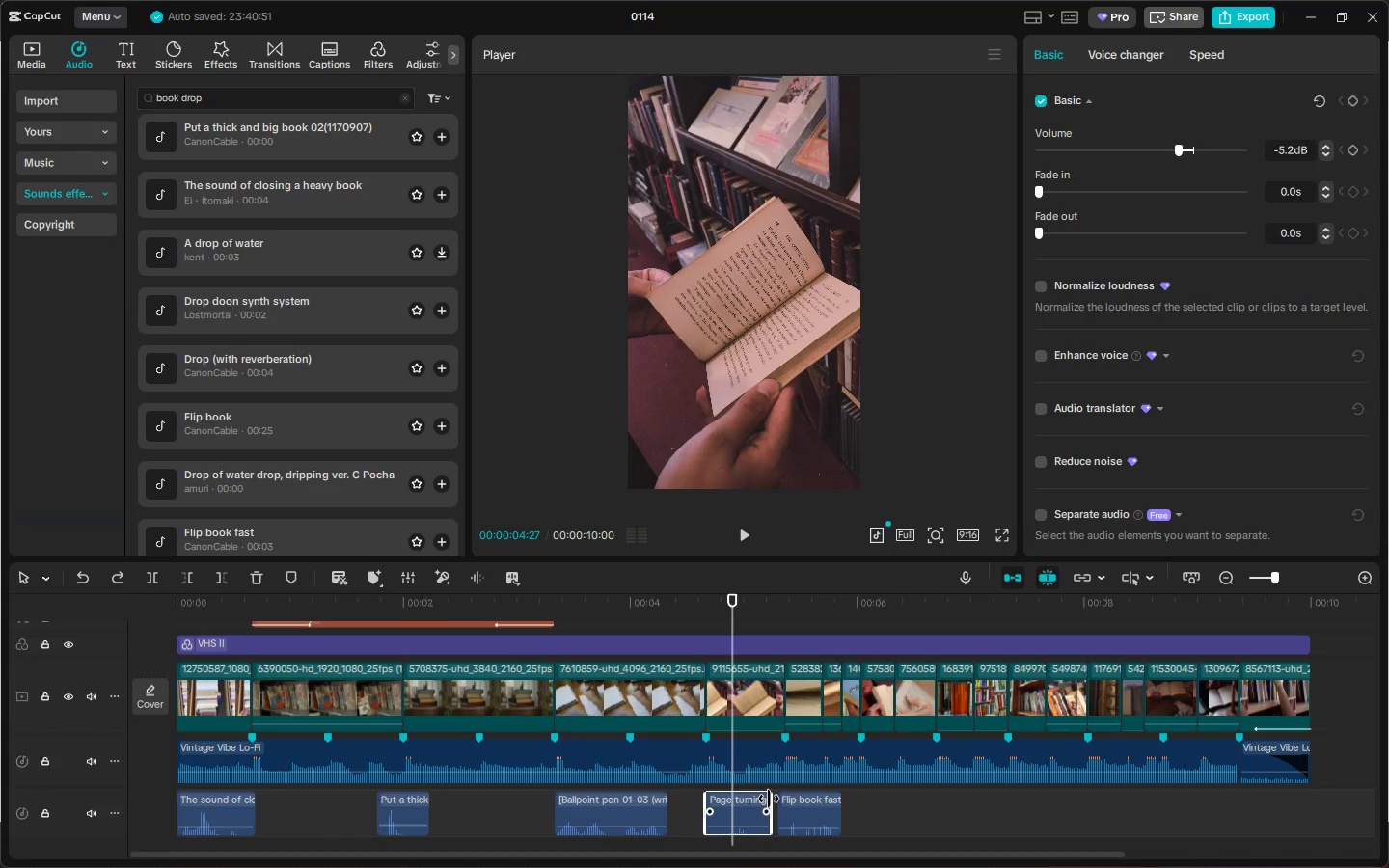 
left_click_drag(start_coordinate=[769, 799], to_coordinate=[856, 800])
 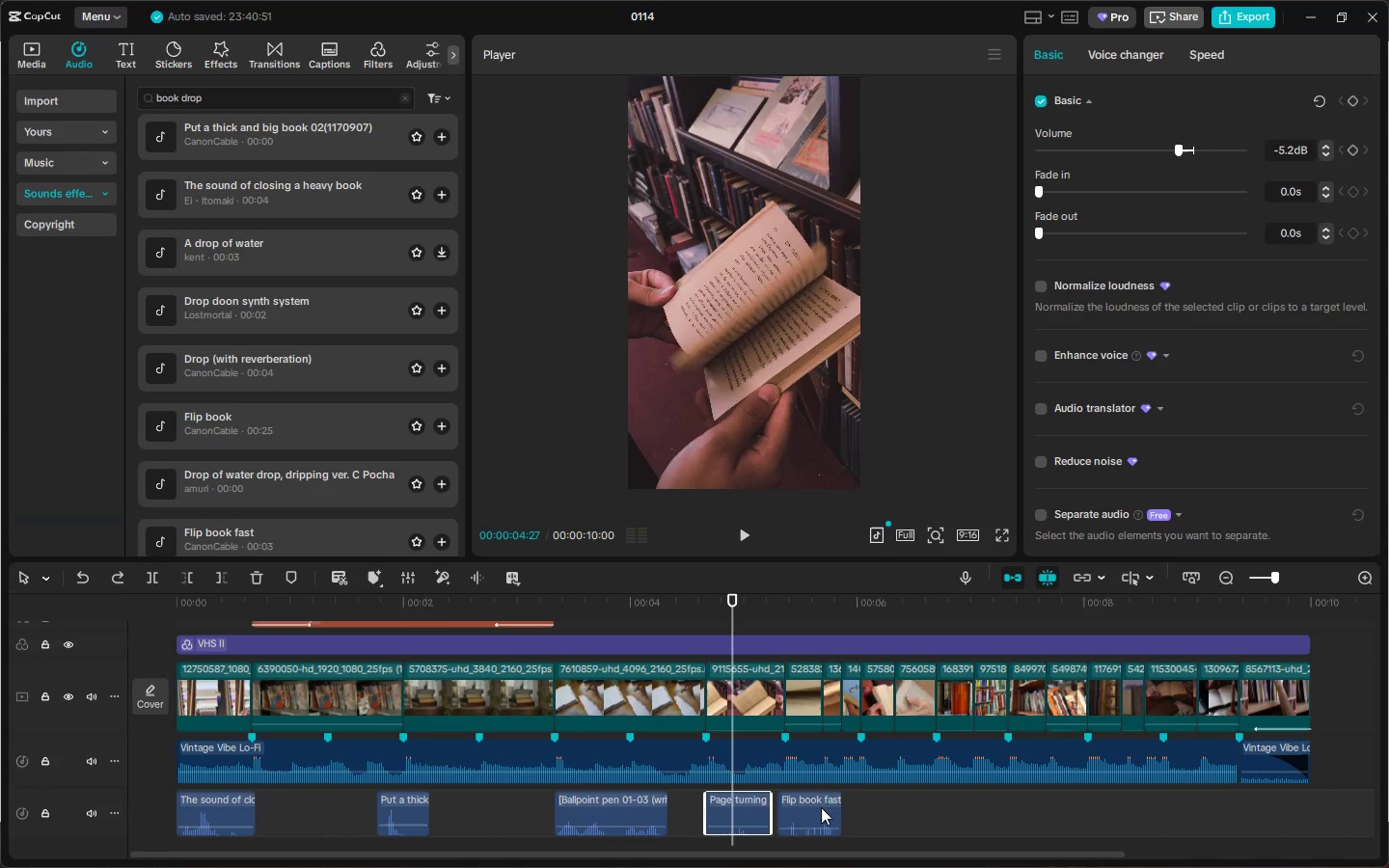 
left_click([821, 807])
 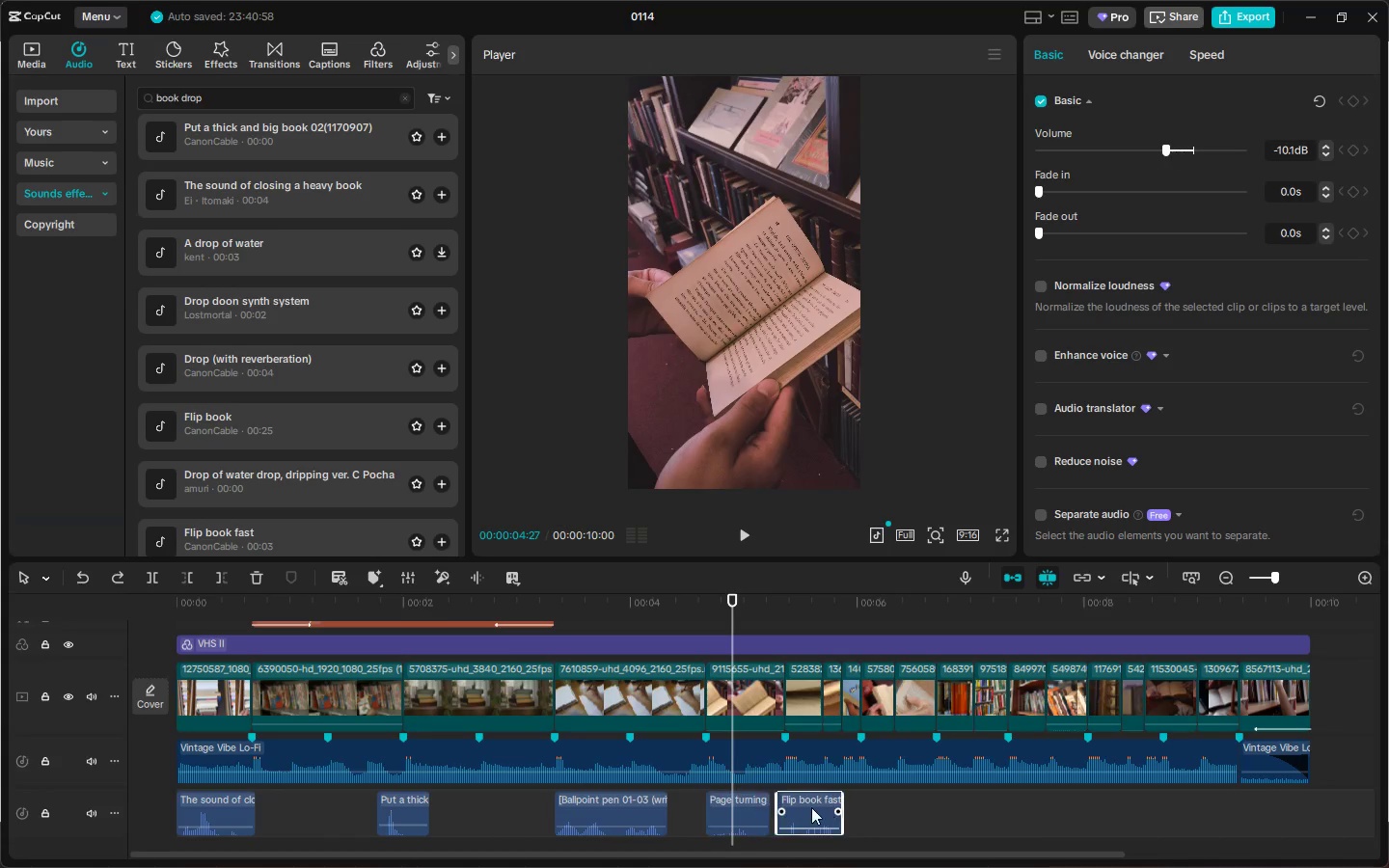 
left_click_drag(start_coordinate=[807, 806], to_coordinate=[914, 803])
 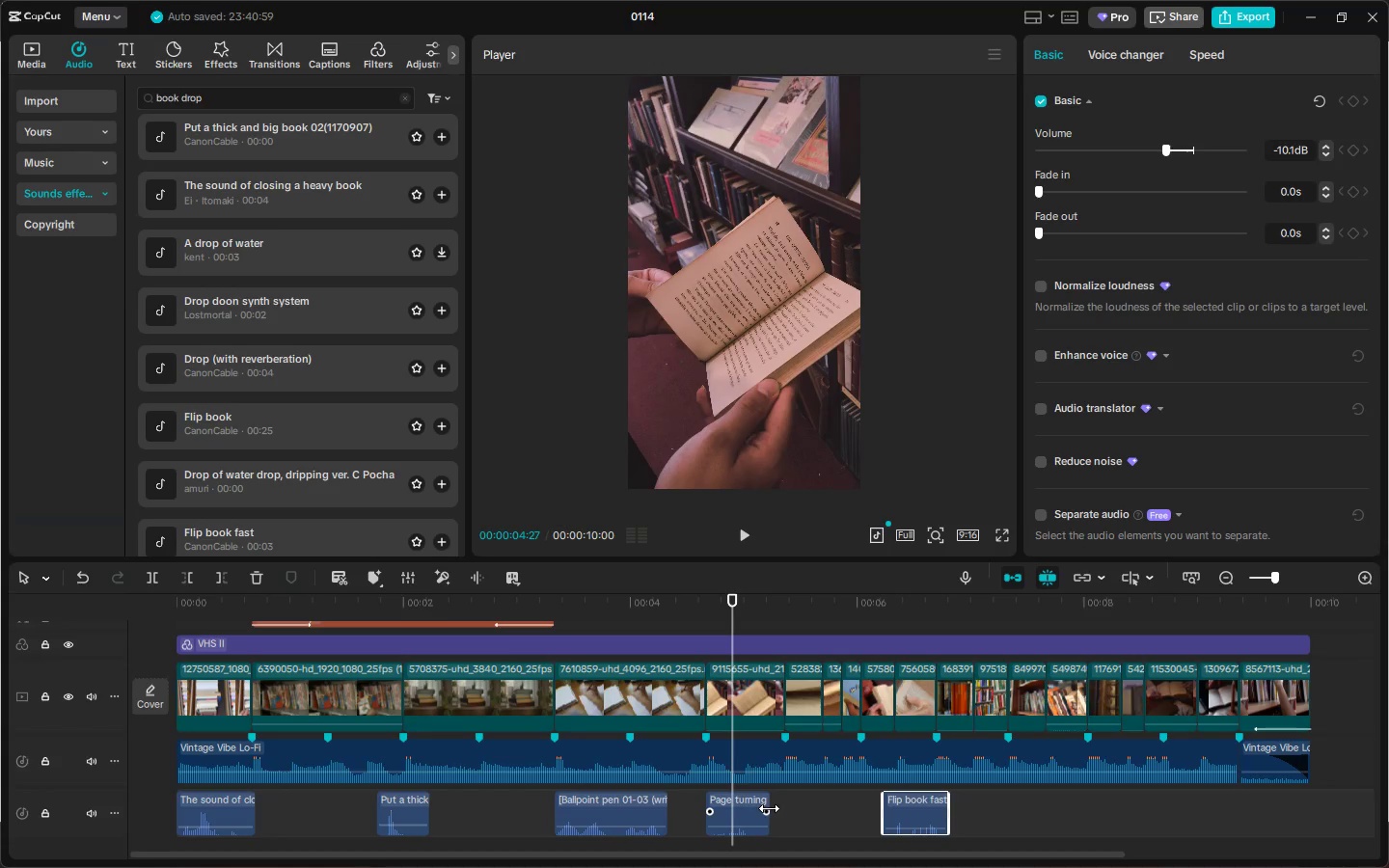 
left_click([739, 805])
 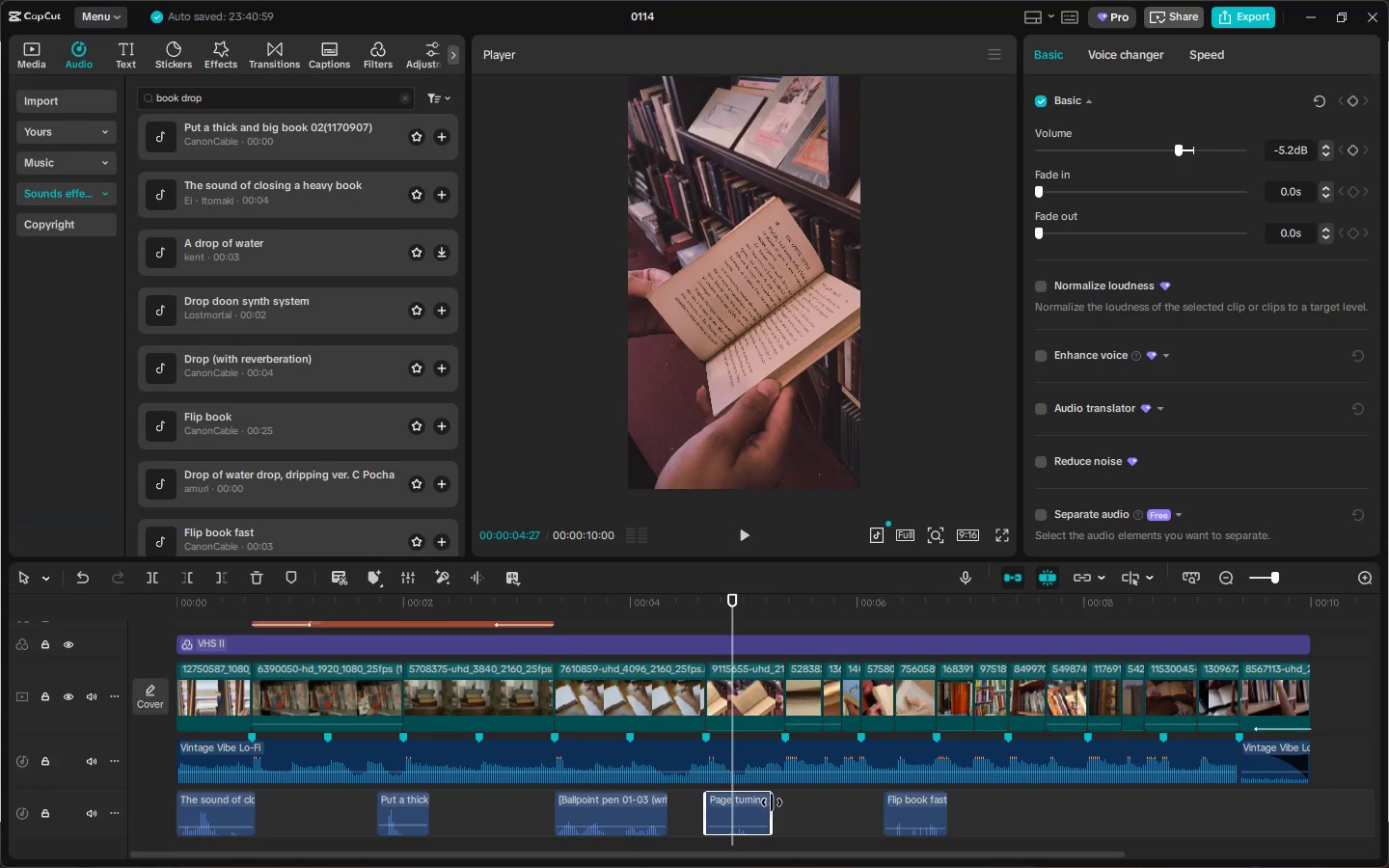 
left_click_drag(start_coordinate=[772, 802], to_coordinate=[829, 802])
 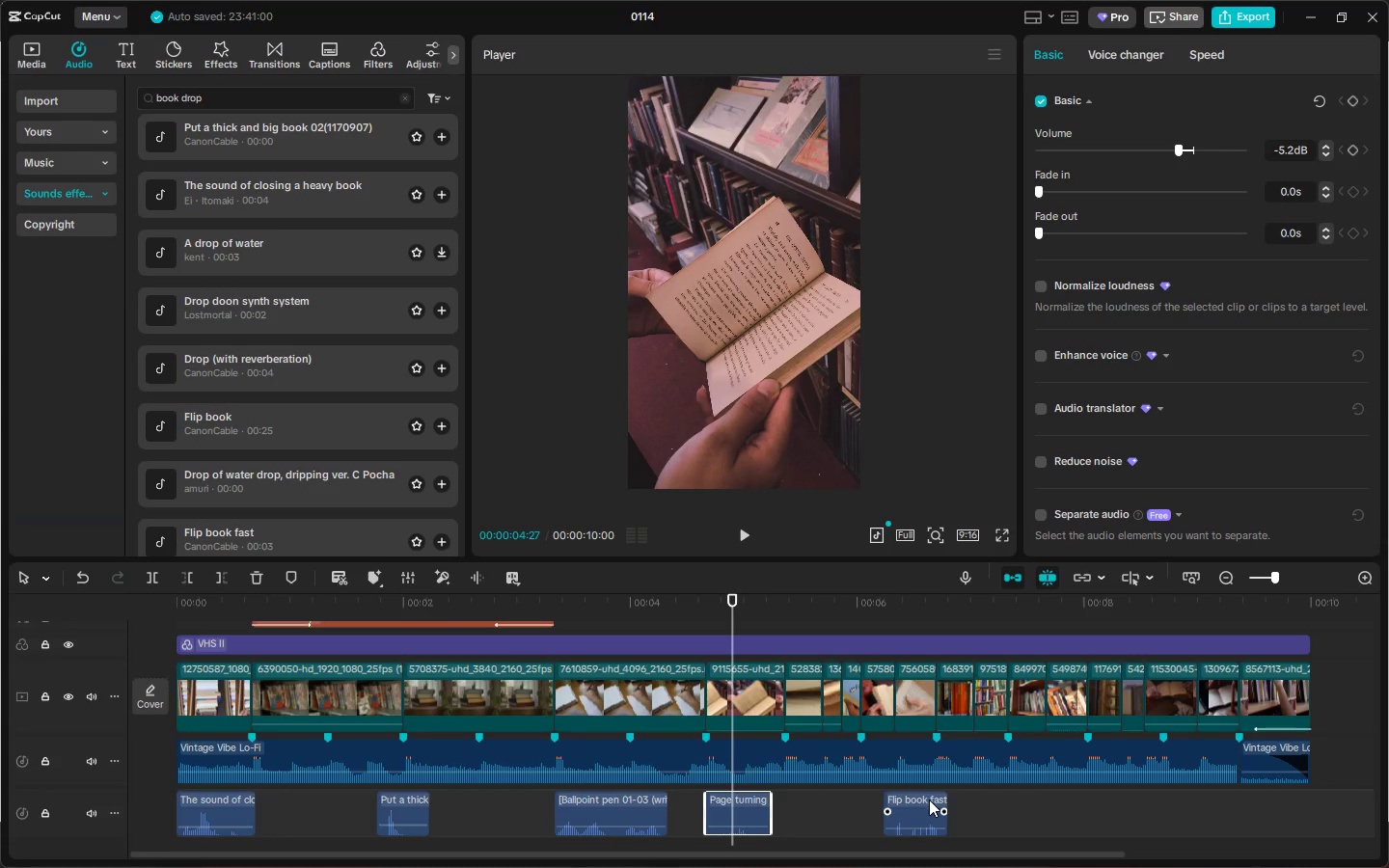 
key(Control+Z)
 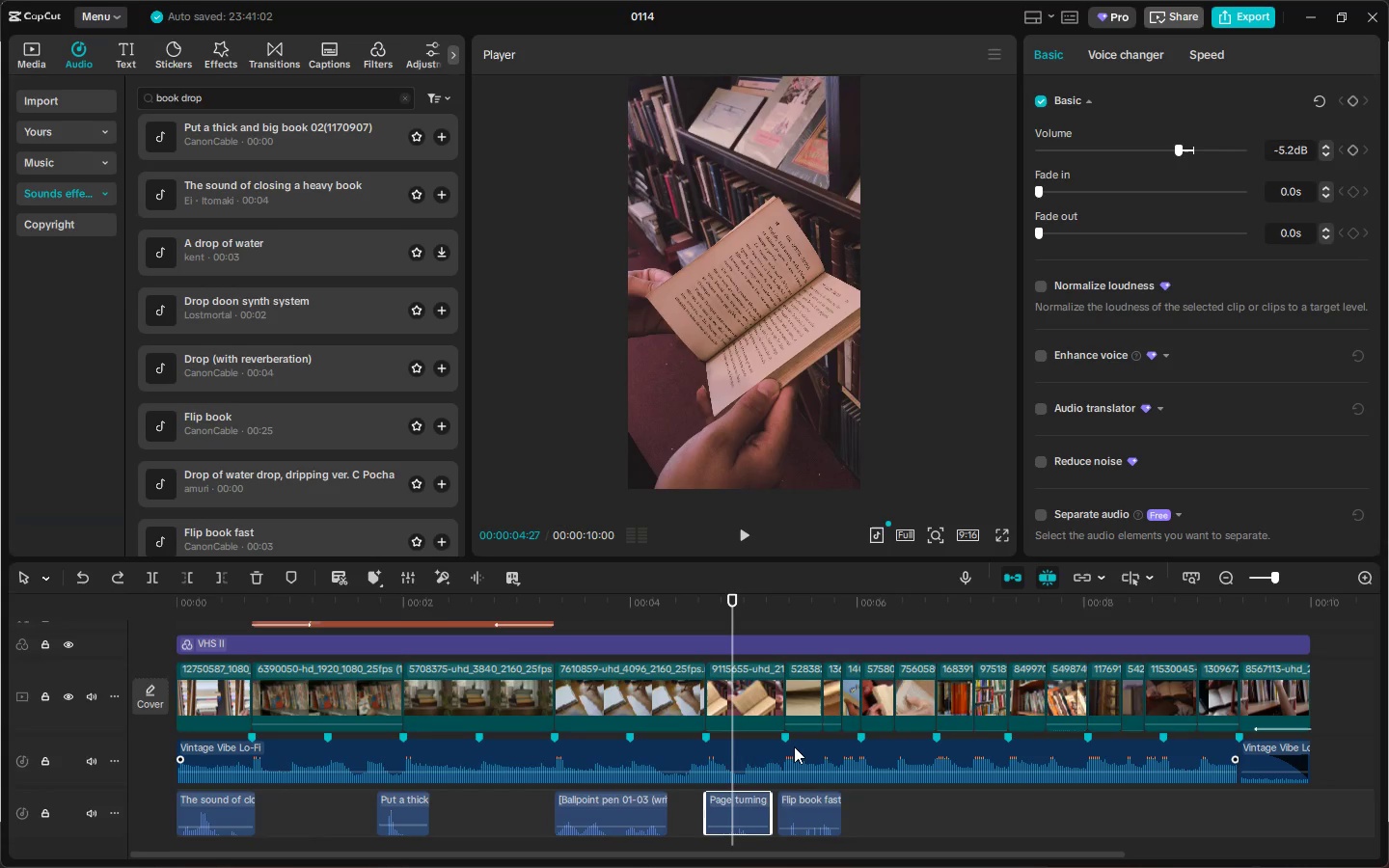 
key(Alt+AltLeft)
 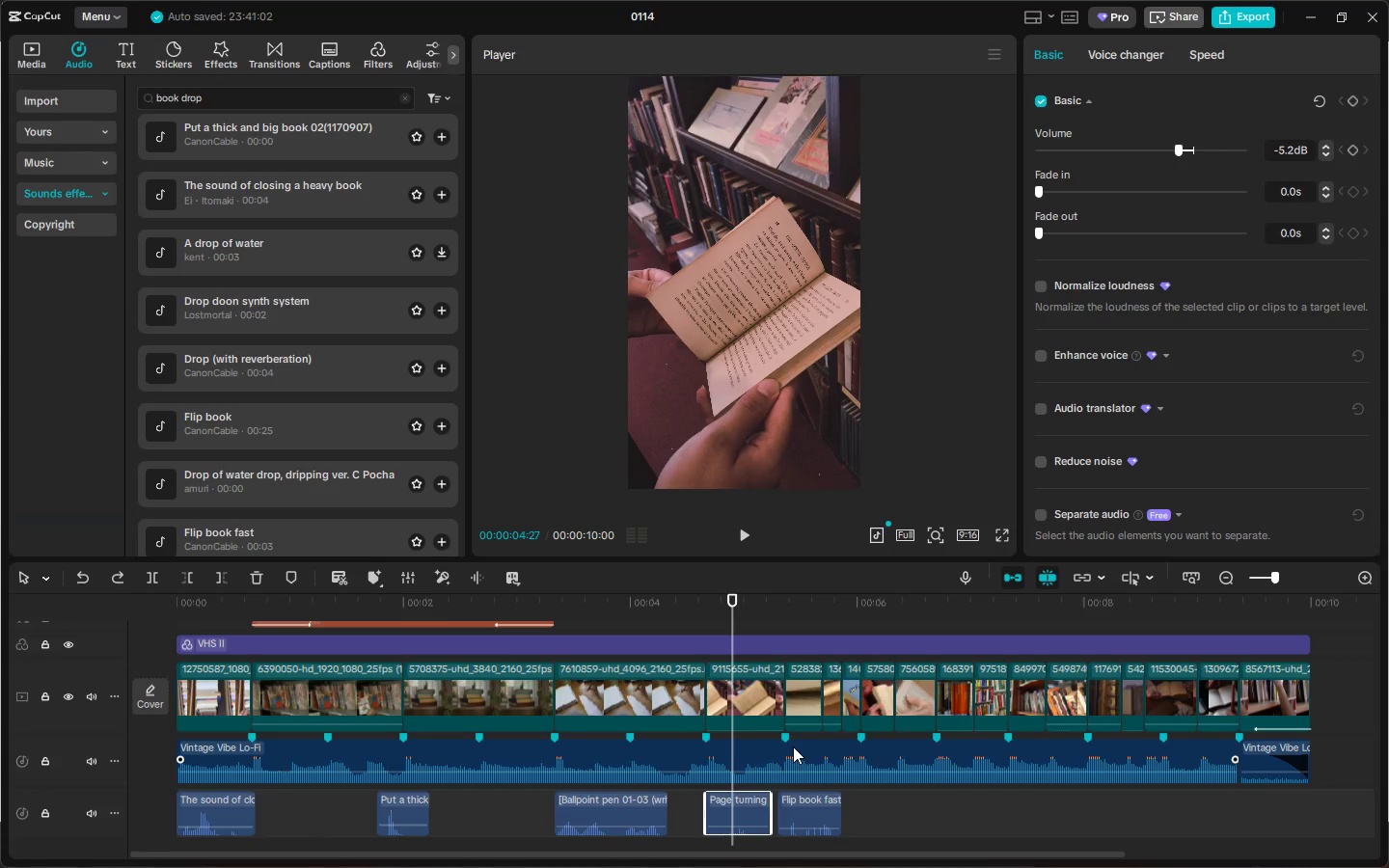 
key(Tab)
type(PP)
key(Backspace)
type(age )
 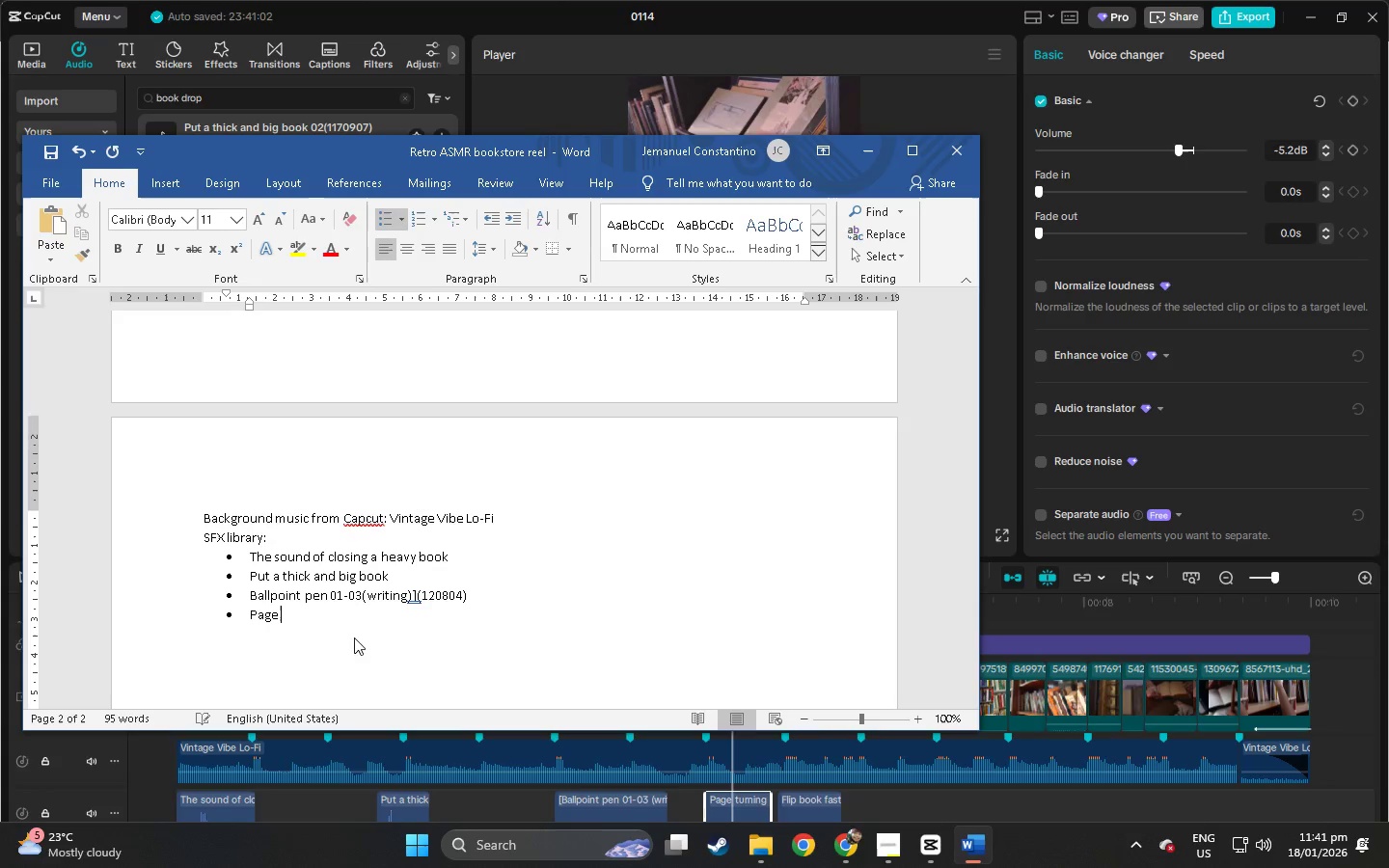 
left_click([1313, 572])
 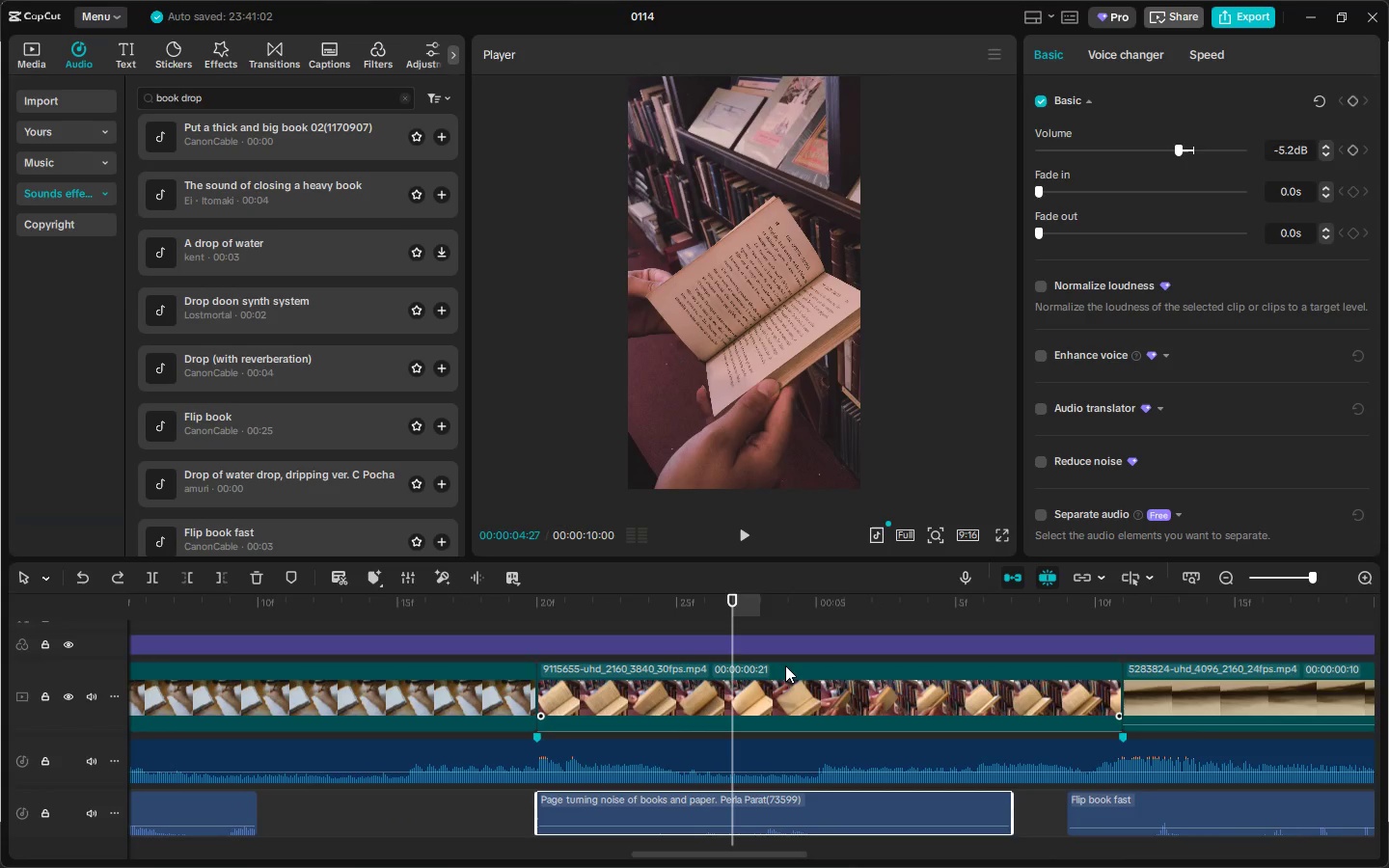 
key(Alt+AltLeft)
 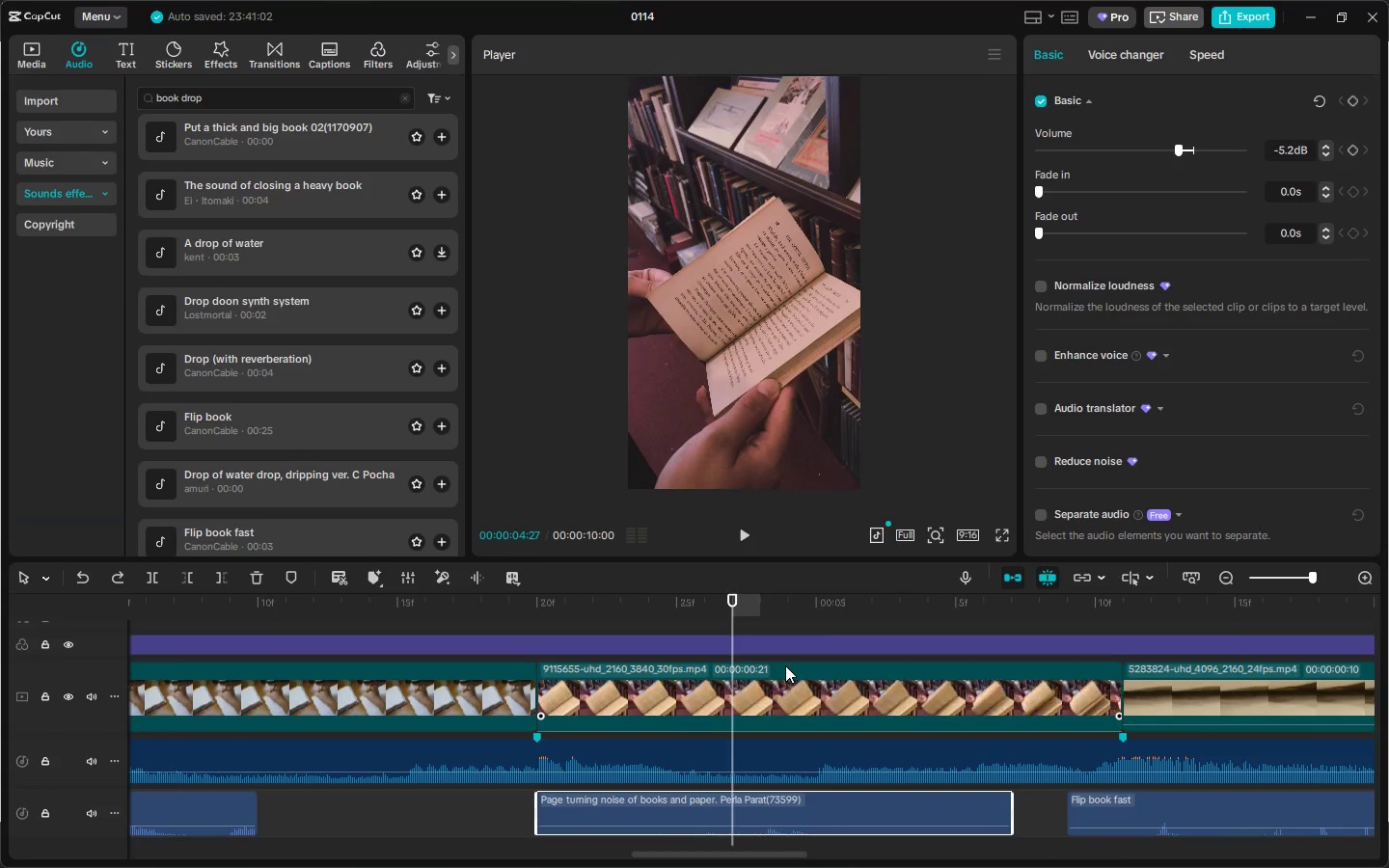 
key(Alt+Tab)
 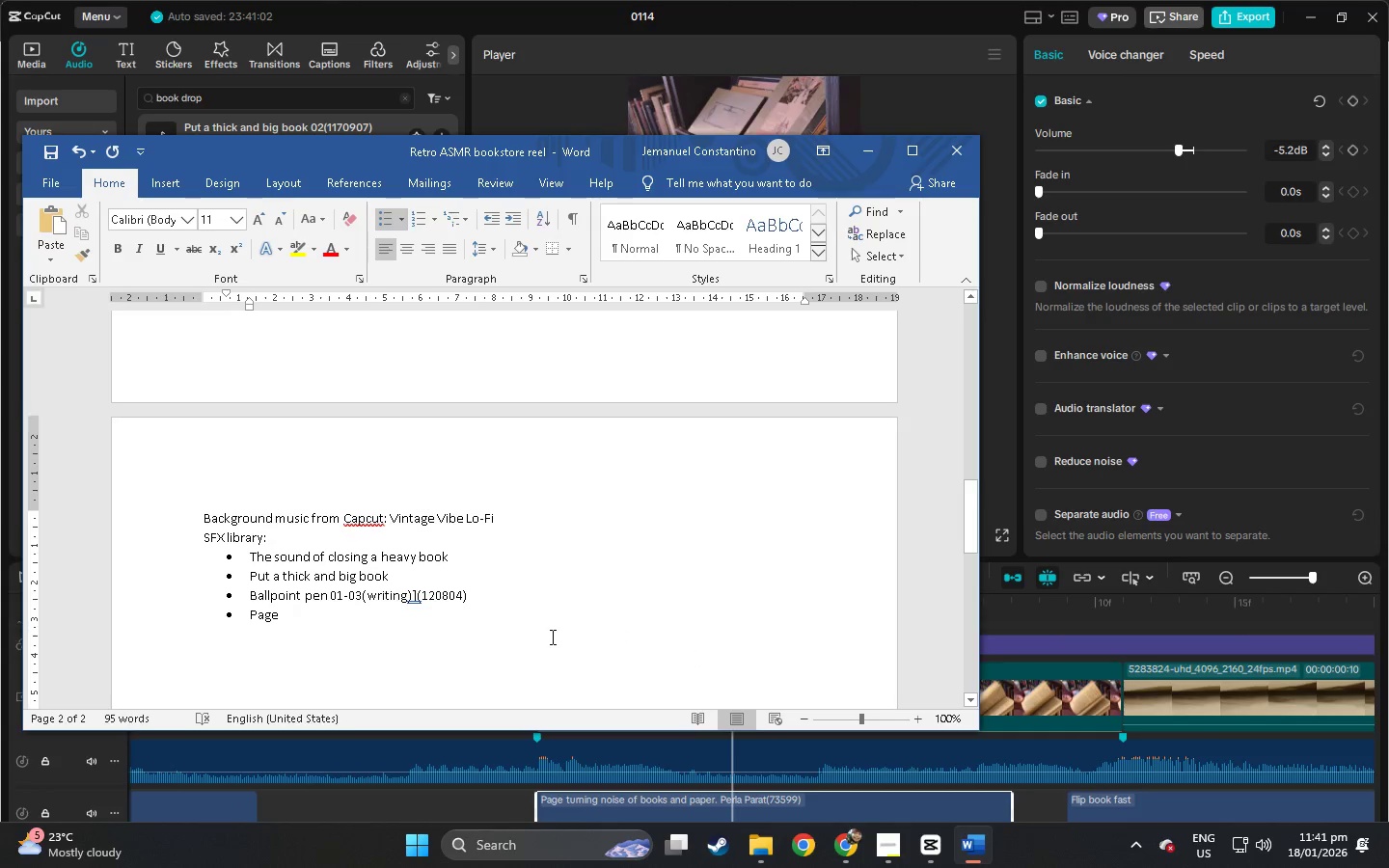 
left_click([521, 629])
 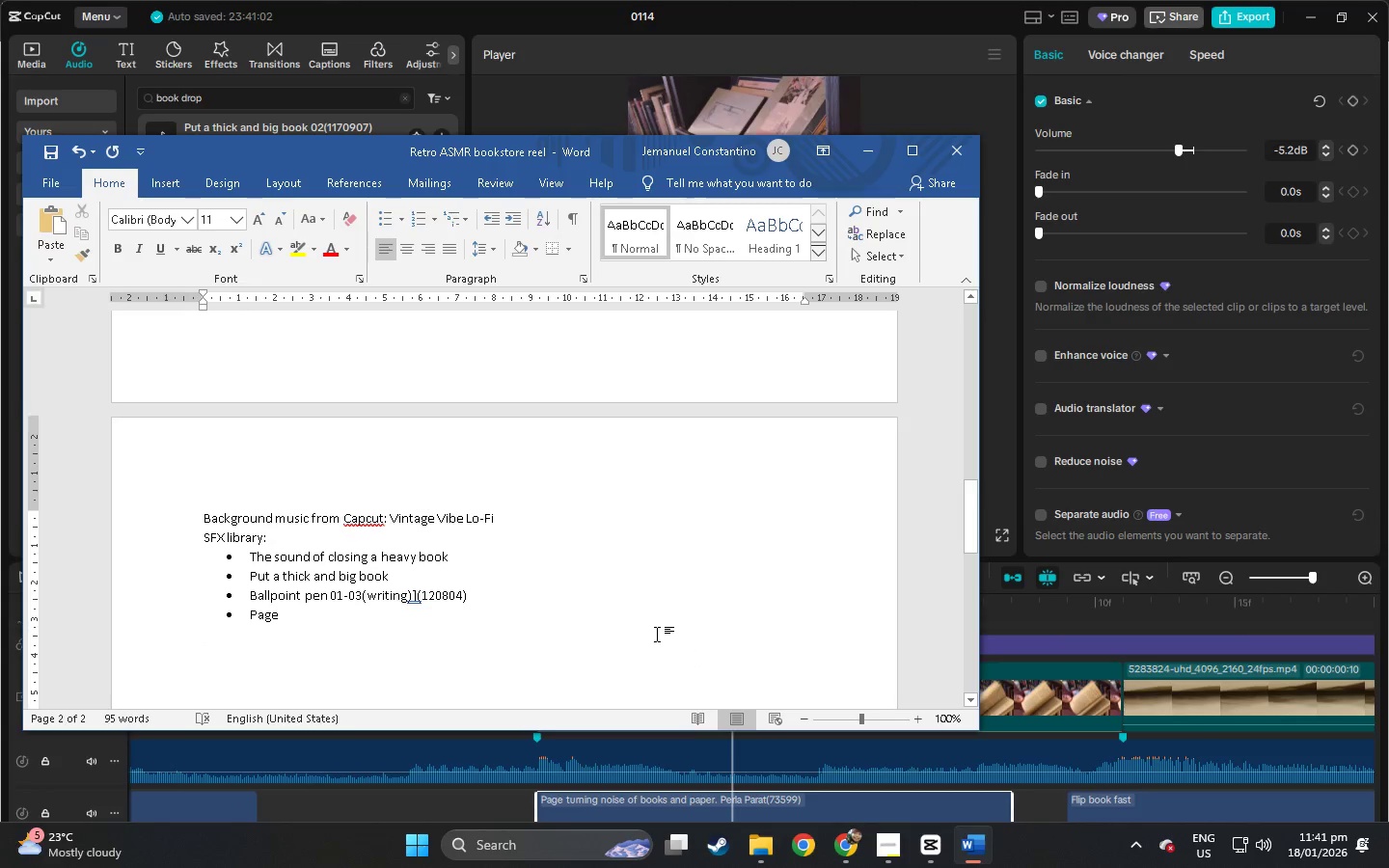 
left_click([657, 634])
 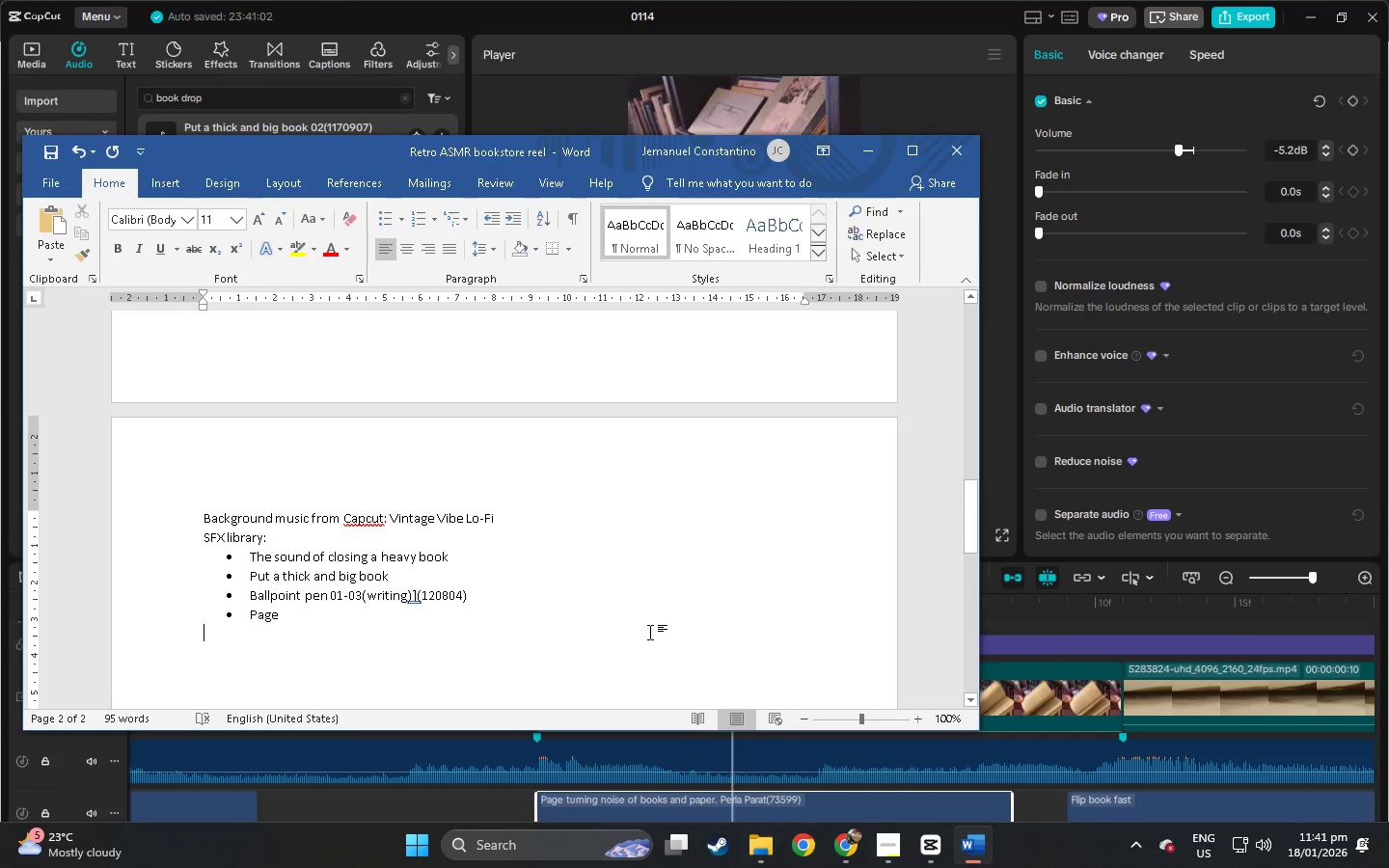 
left_click([639, 633])
 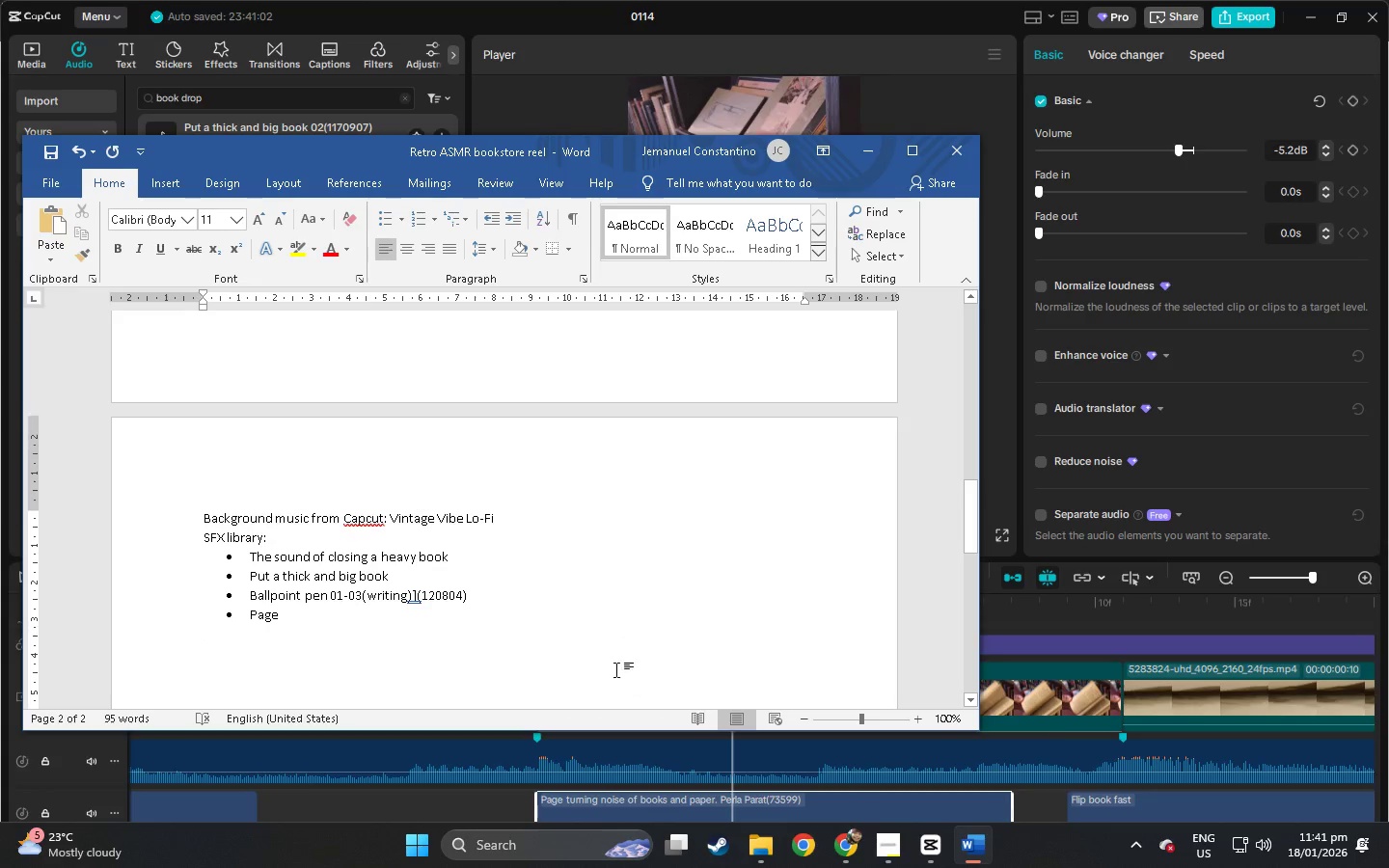 
left_click([298, 615])
 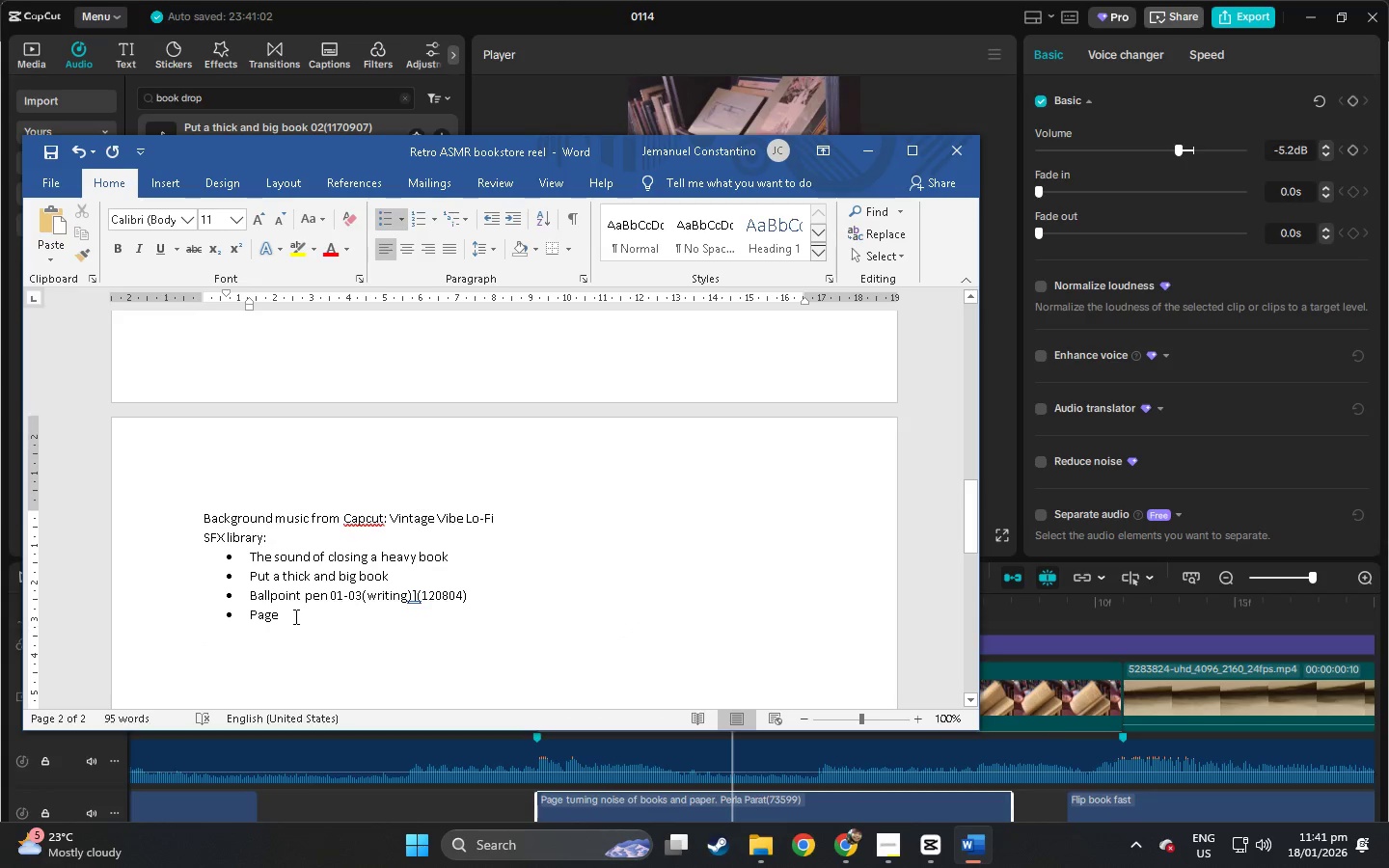 
type(turning noiuse)
key(Backspace)
key(Backspace)
key(Backspace)
type(ss)
key(Backspace)
type(e of books and paper. O)
key(Backspace)
type(Perla Paratt)
key(Backspace)
type( (75)
key(Backspace)
type(3599))
 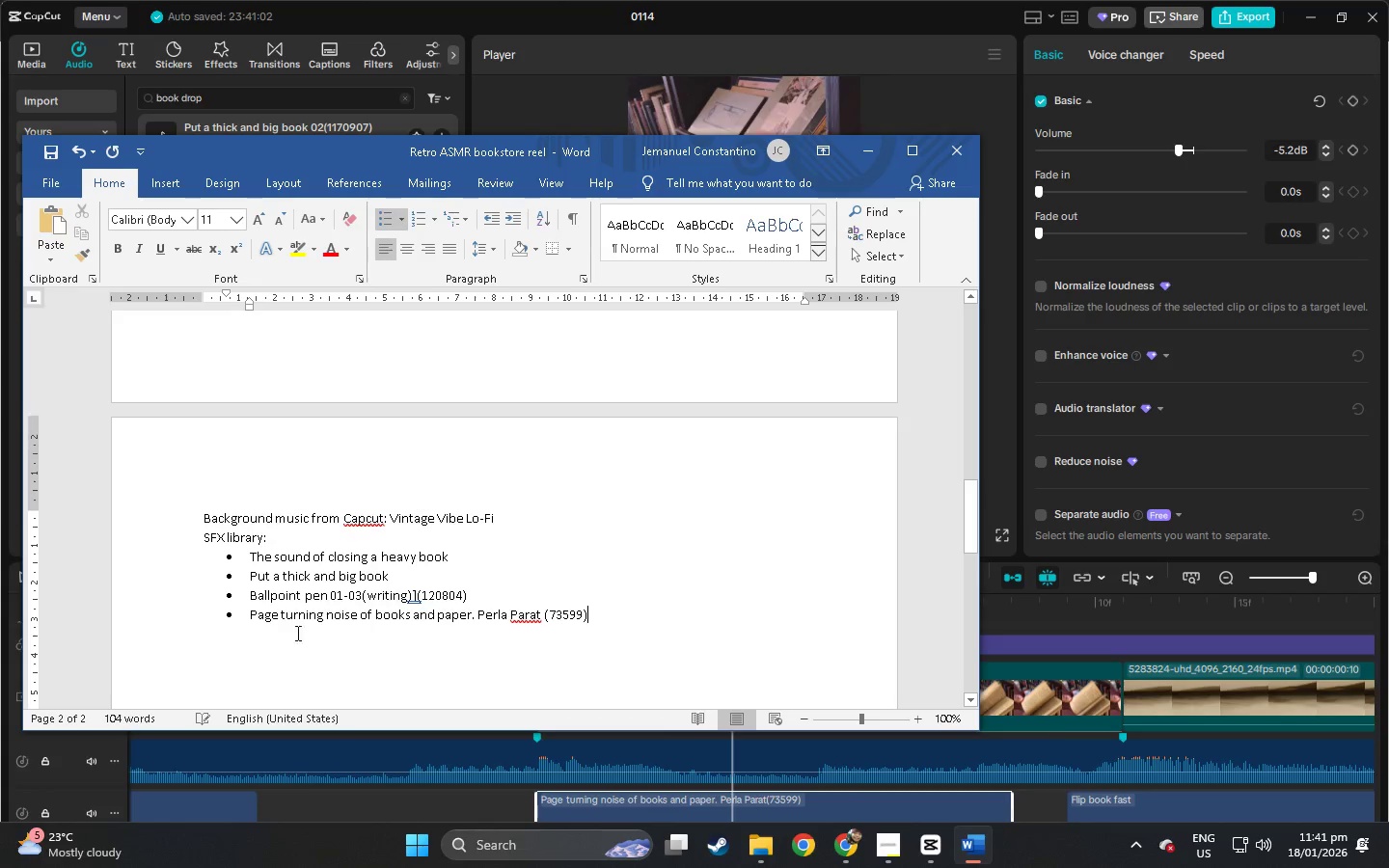 
scroll: coordinate [814, 791], scroll_direction: down, amount: 7.0
 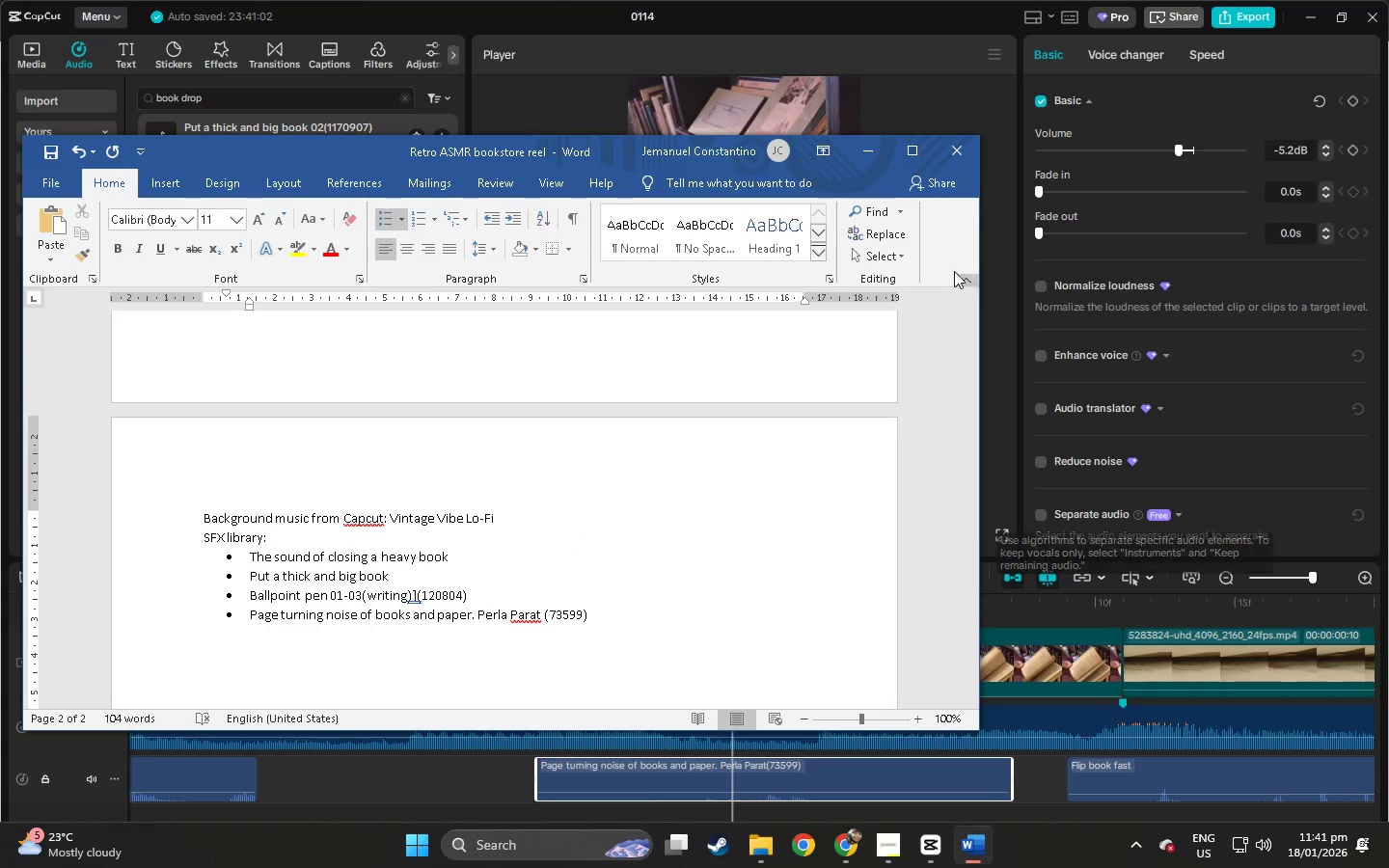 
left_click([873, 153])
 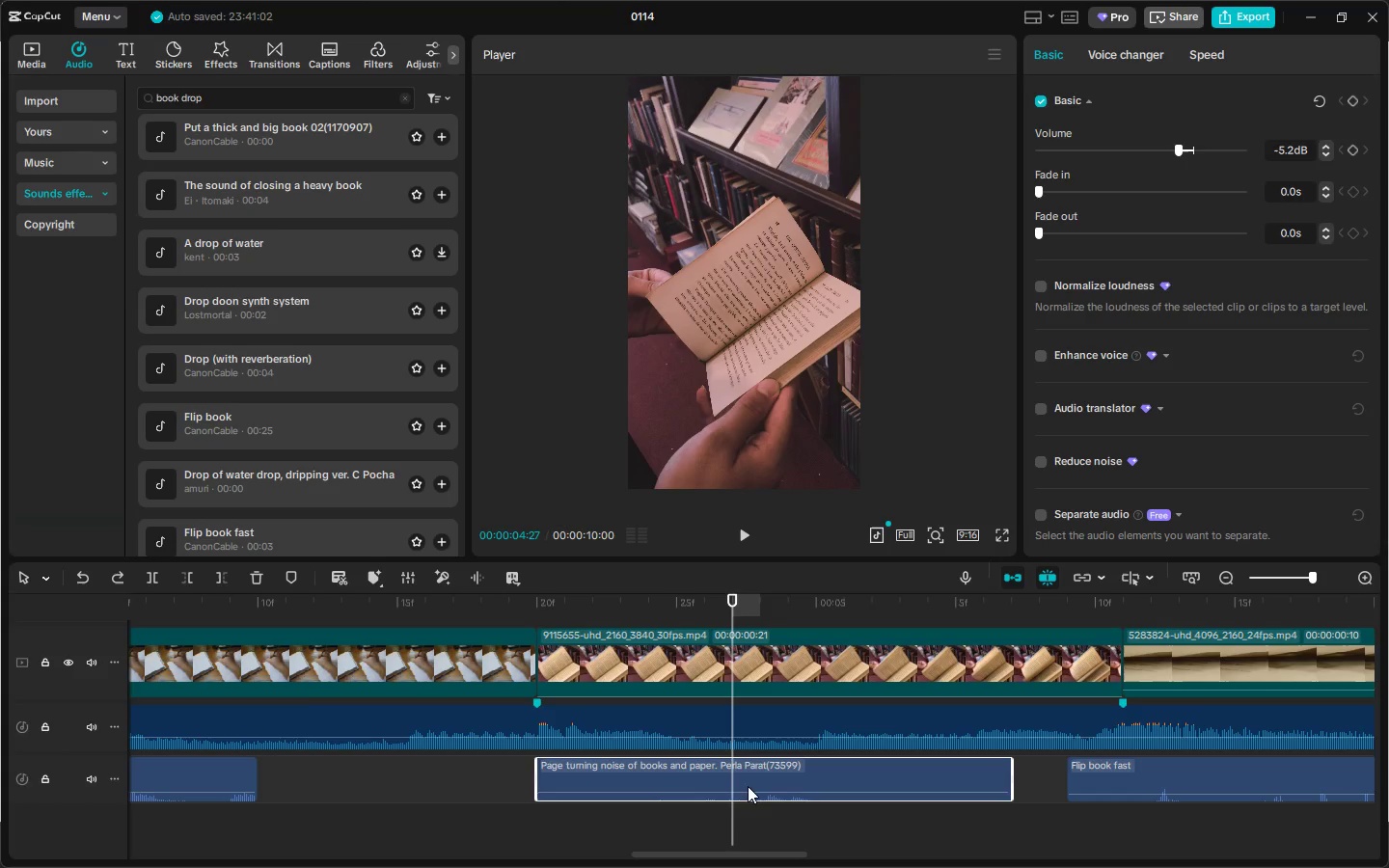 
scroll: coordinate [704, 787], scroll_direction: down, amount: 1.0
 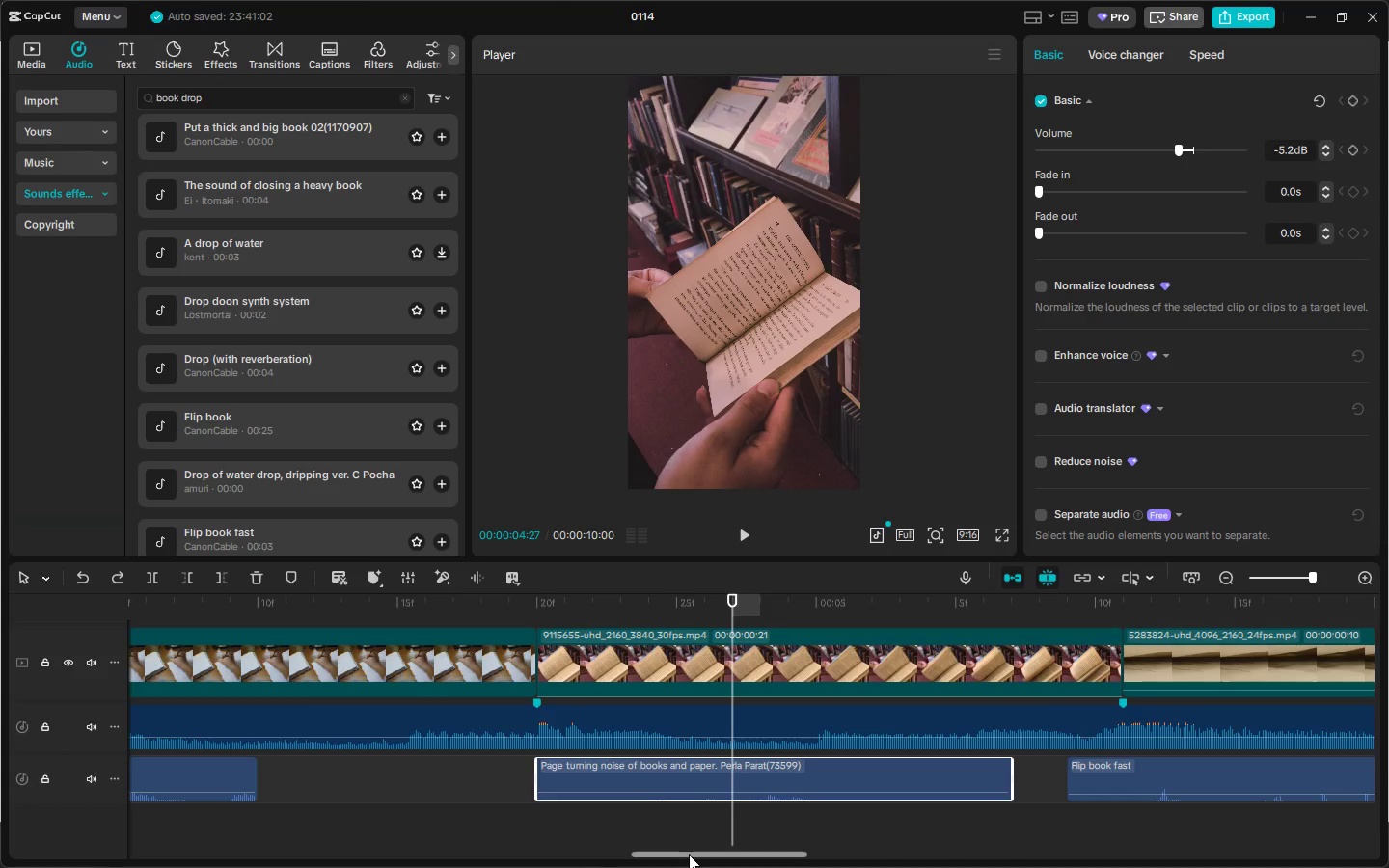 
left_click_drag(start_coordinate=[689, 854], to_coordinate=[104, 866])
 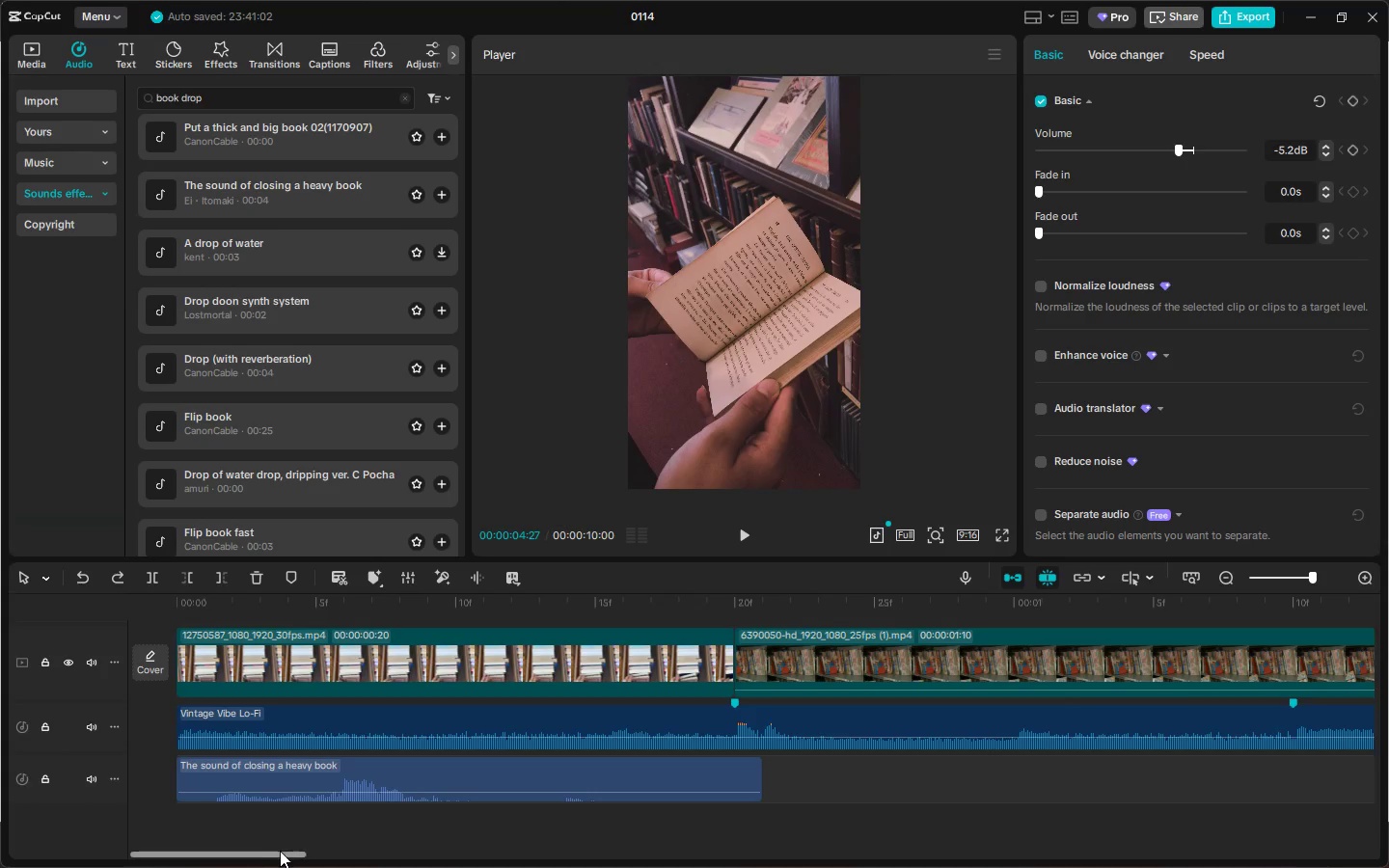 
left_click_drag(start_coordinate=[272, 852], to_coordinate=[475, 843])
 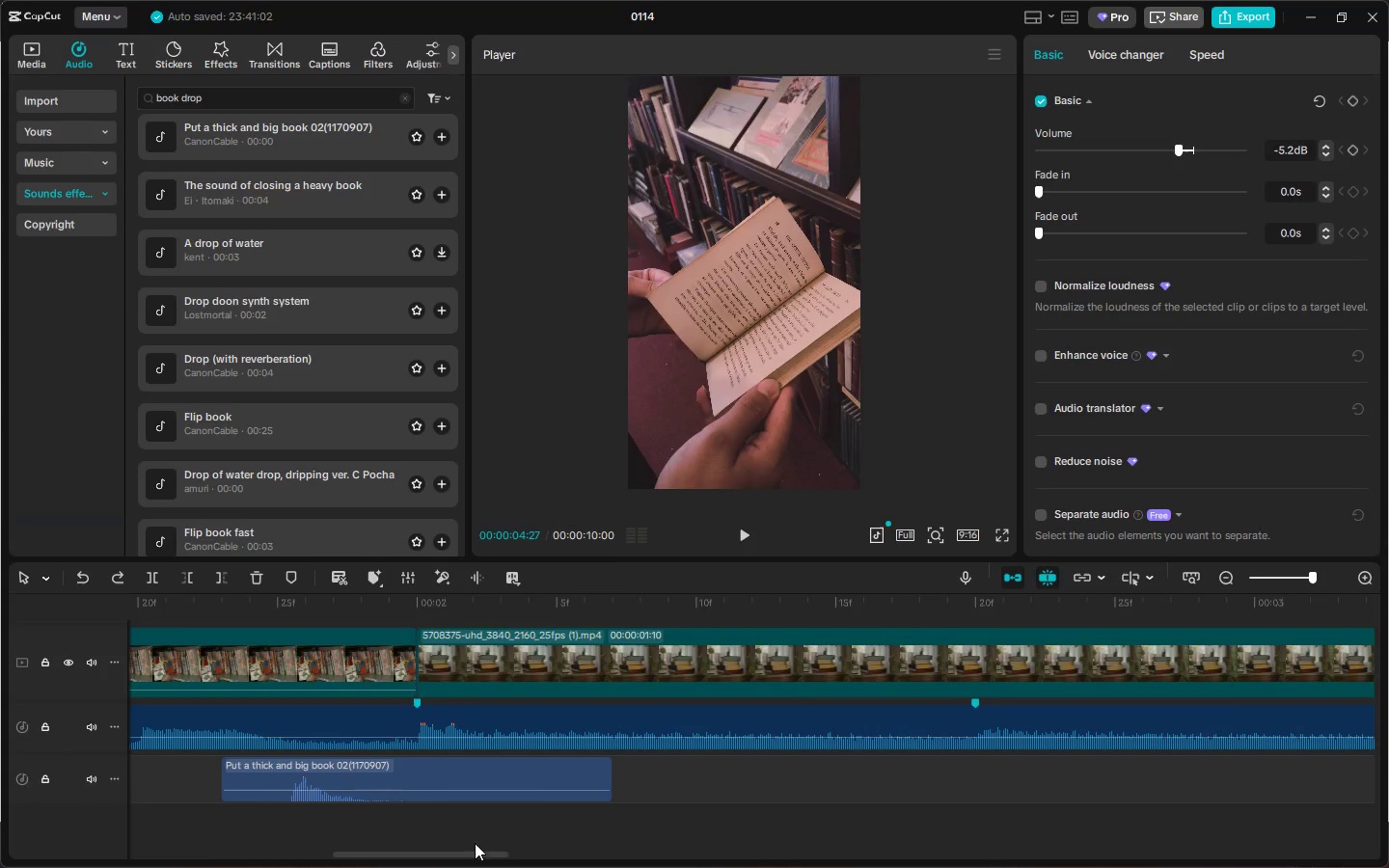 
key(Alt+AltLeft)
 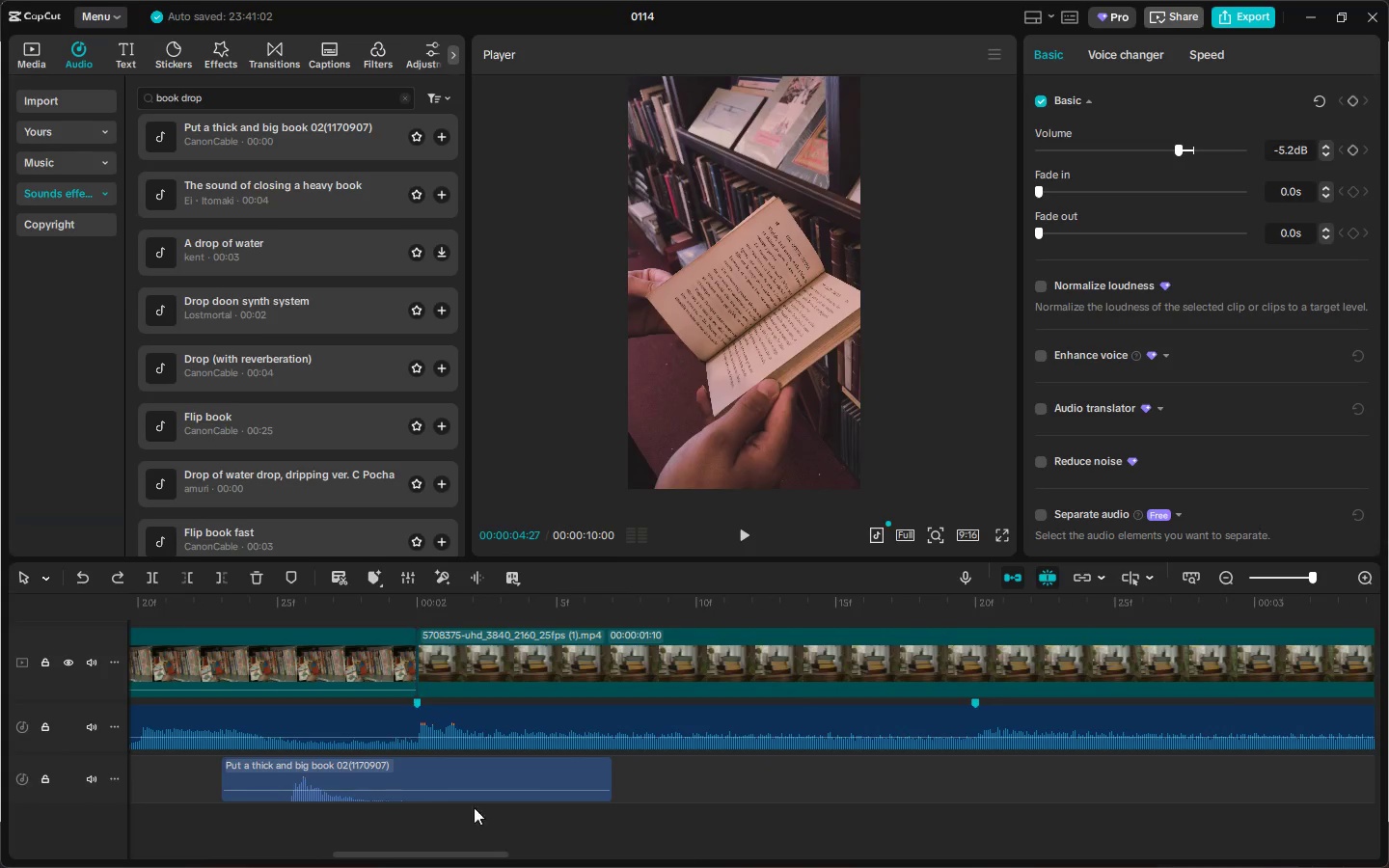 
key(Alt+Tab)
 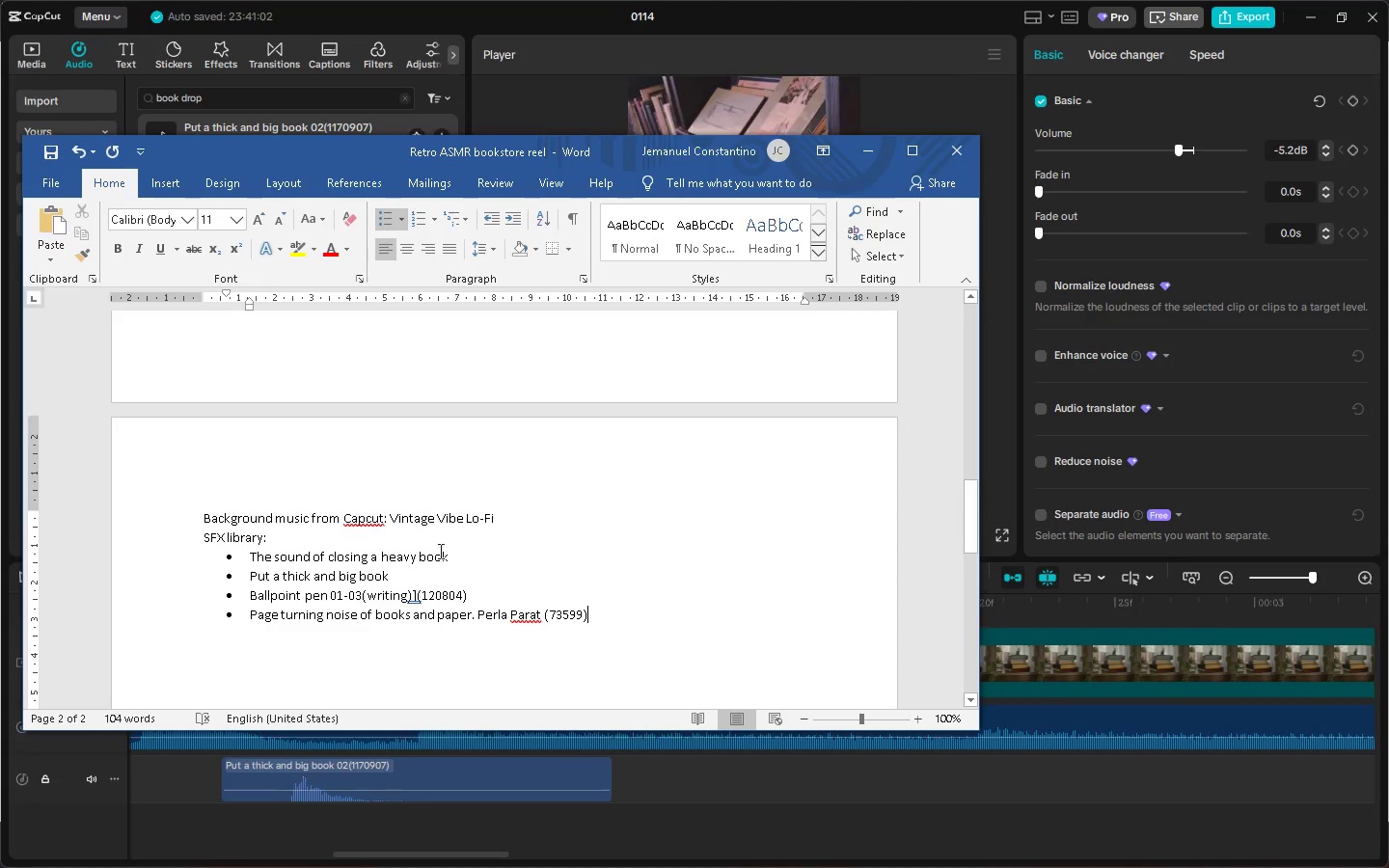 
left_click([443, 567])
 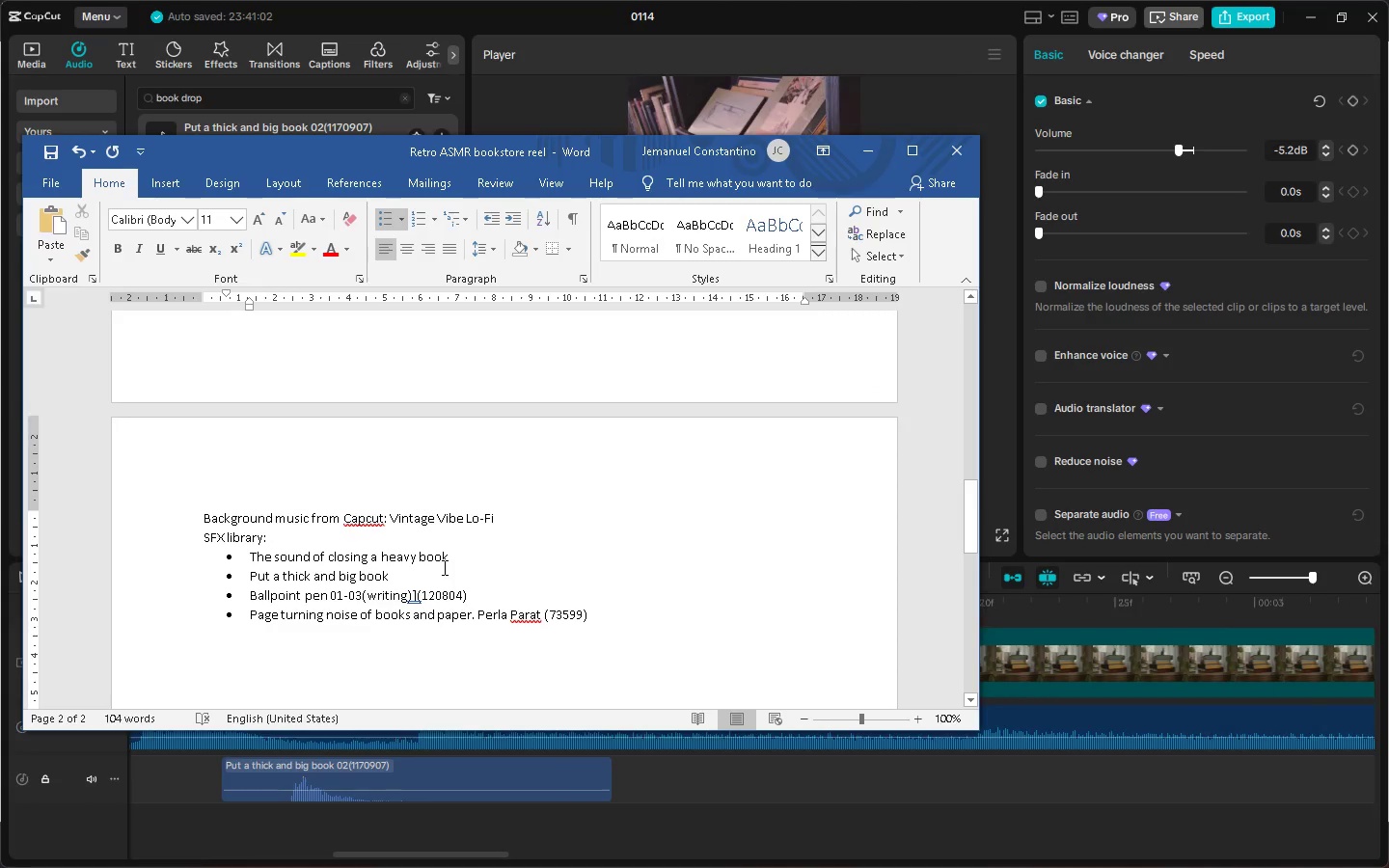 
type( 02(1170907))
 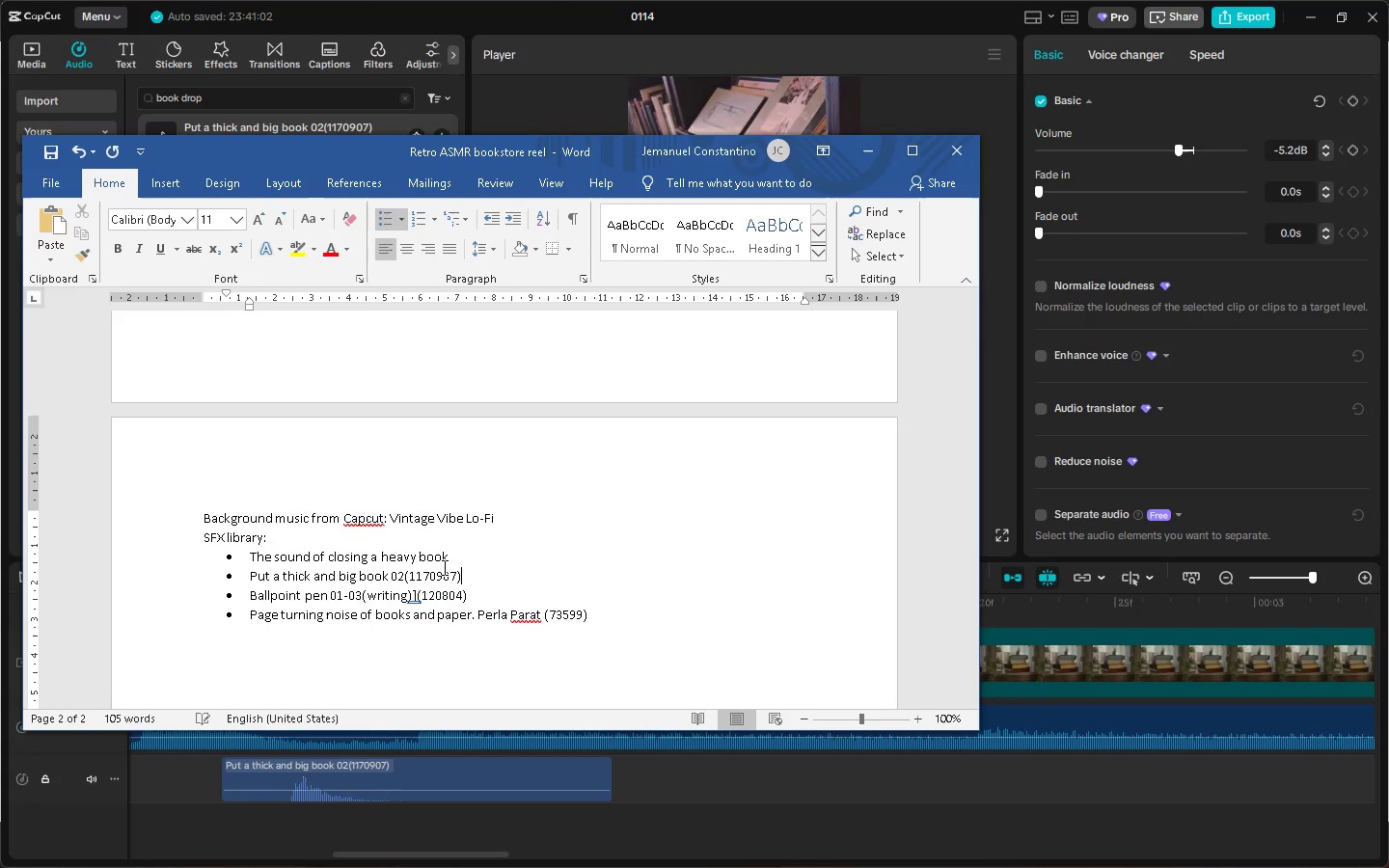 
key(Alt+AltLeft)
 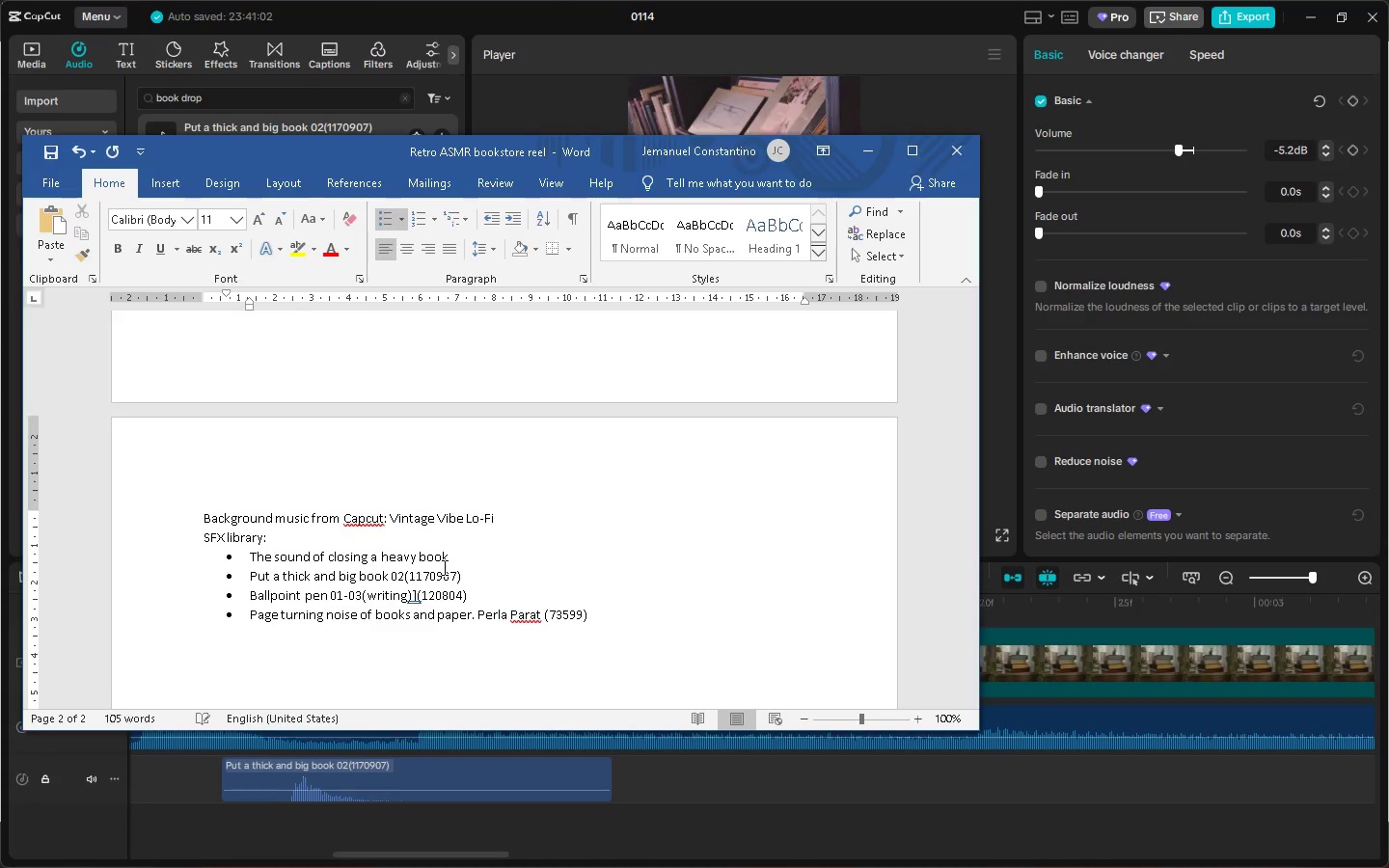 
key(Alt+Tab)
 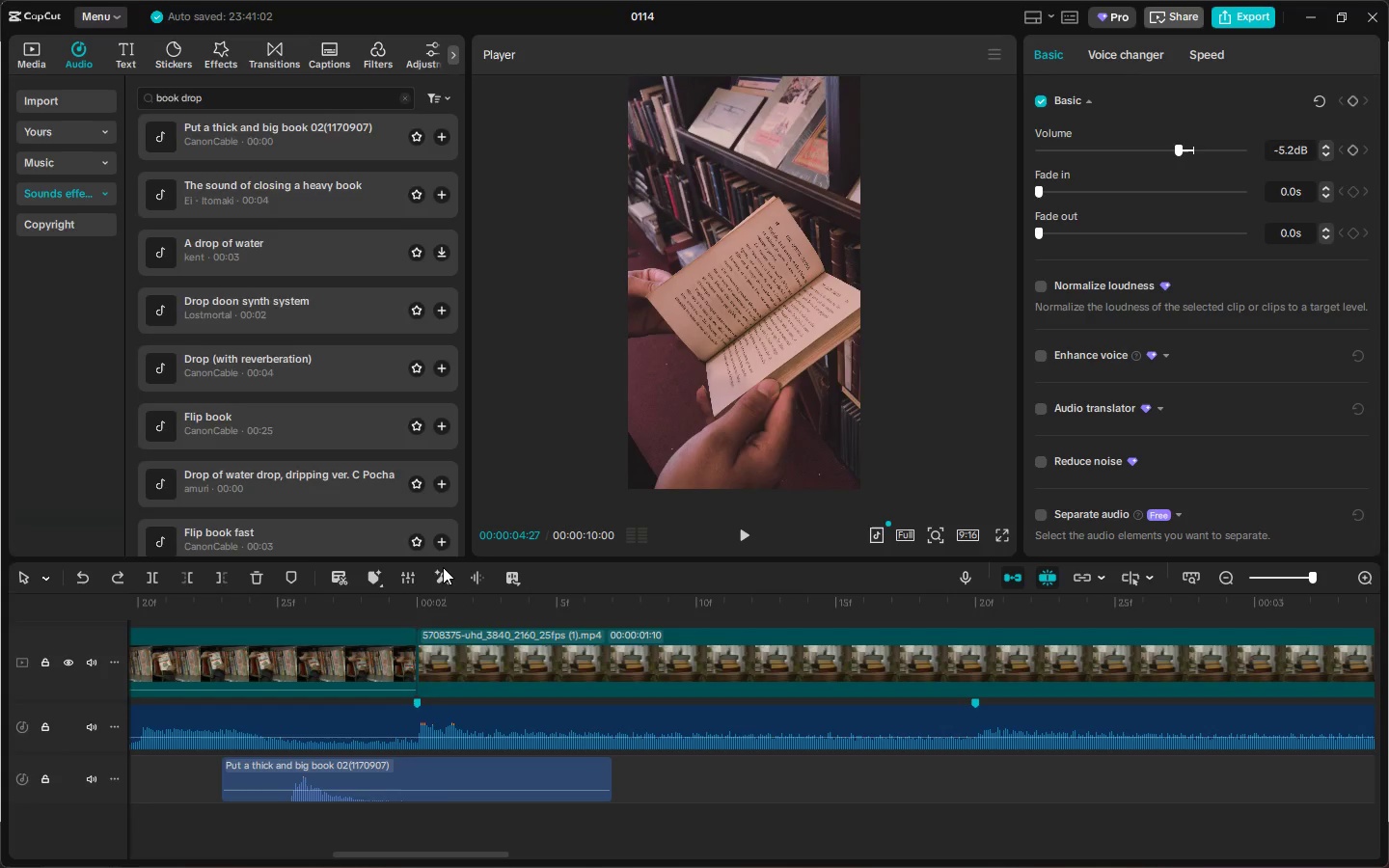 
key(Tab)
 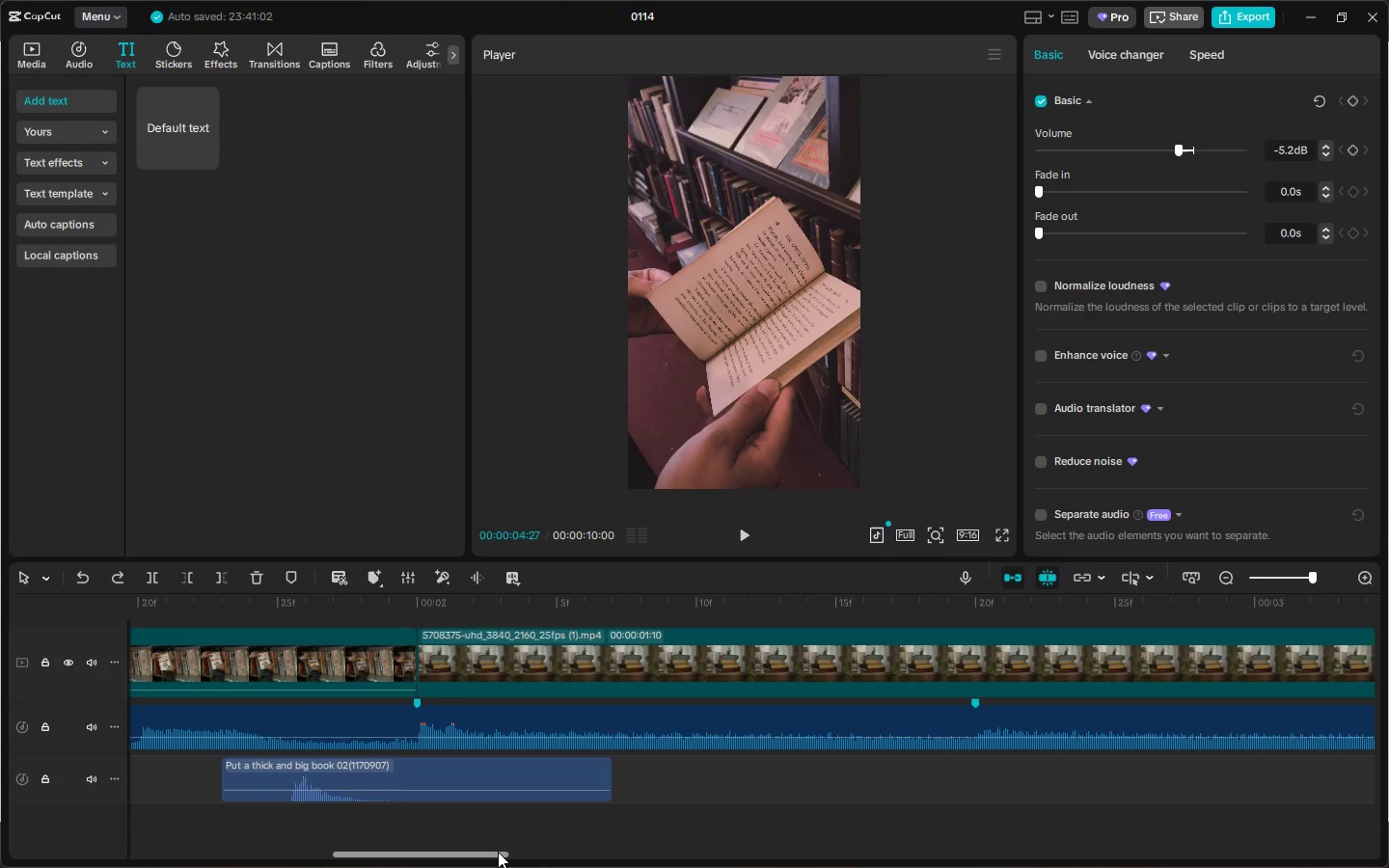 
left_click_drag(start_coordinate=[493, 854], to_coordinate=[832, 854])
 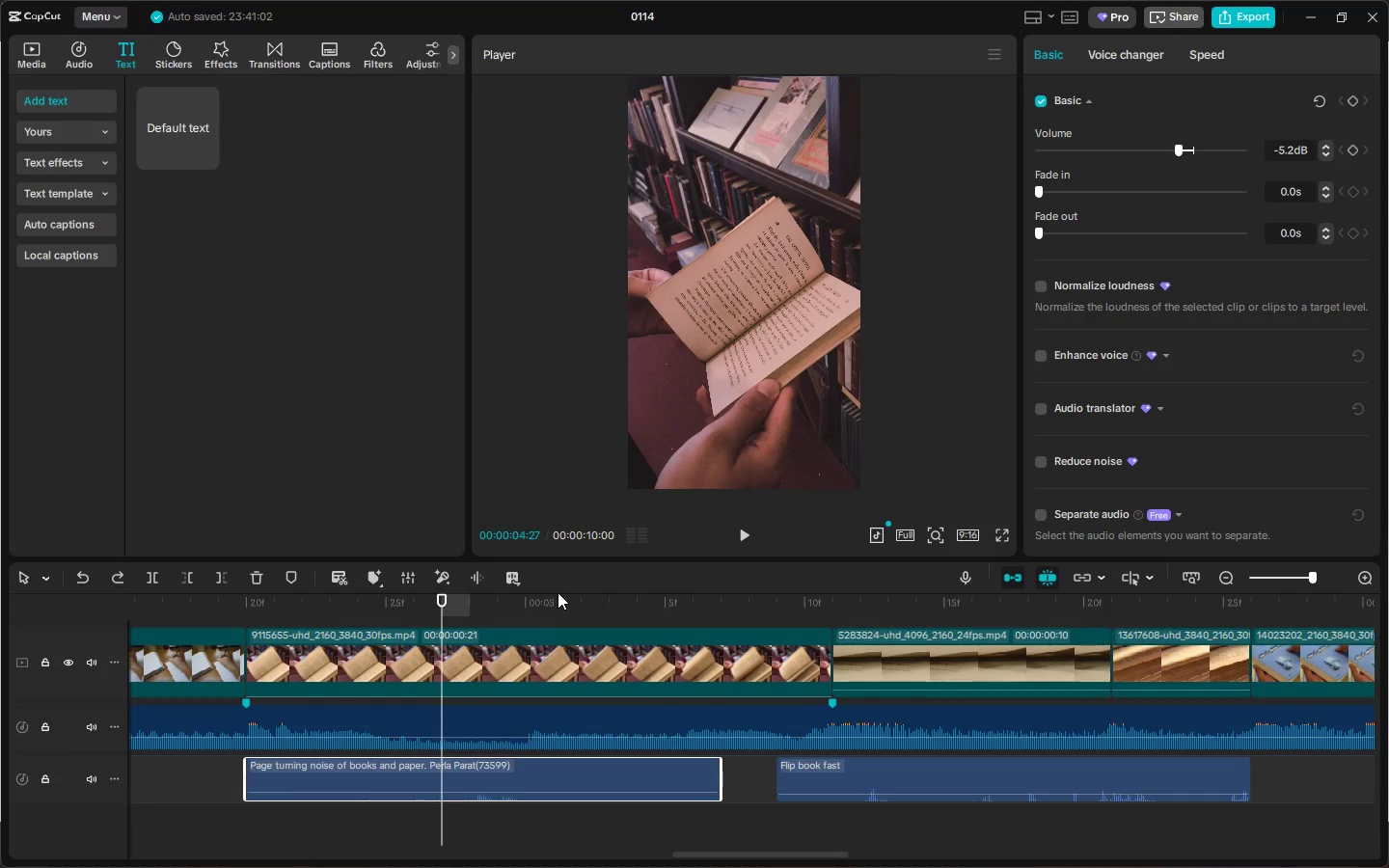 
left_click([539, 599])
 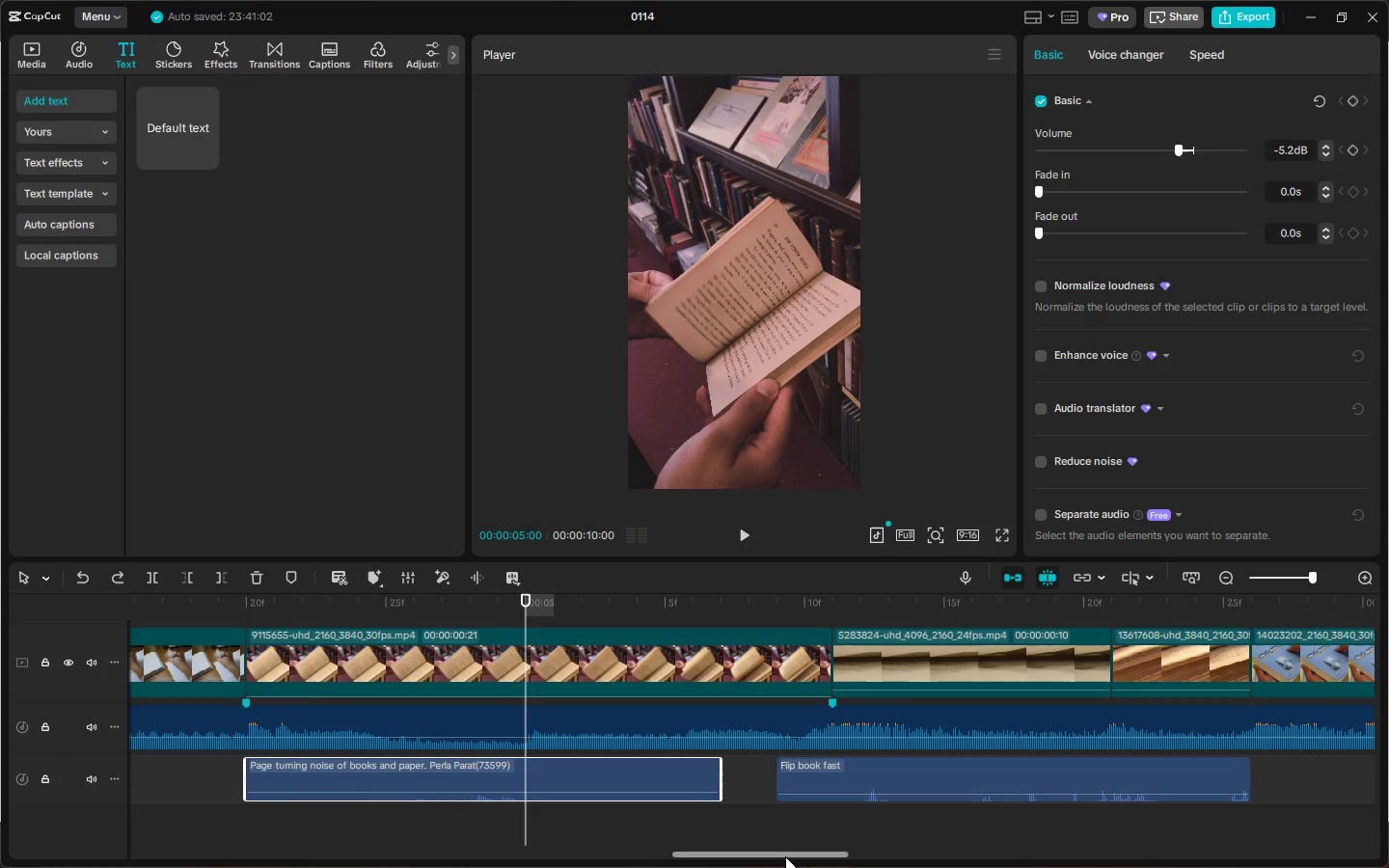 
key(Alt+AltLeft)
 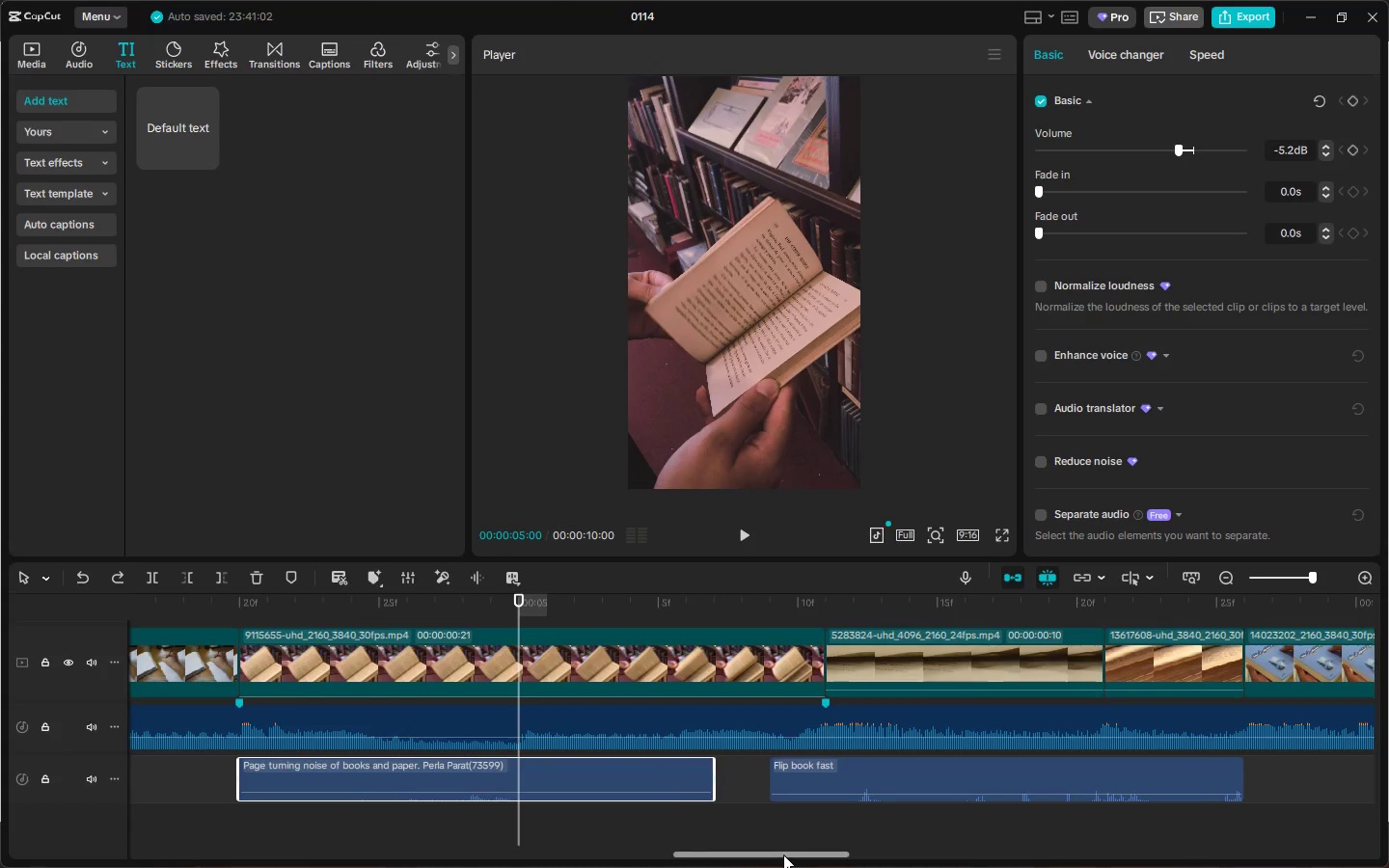 
key(Alt+Tab)
 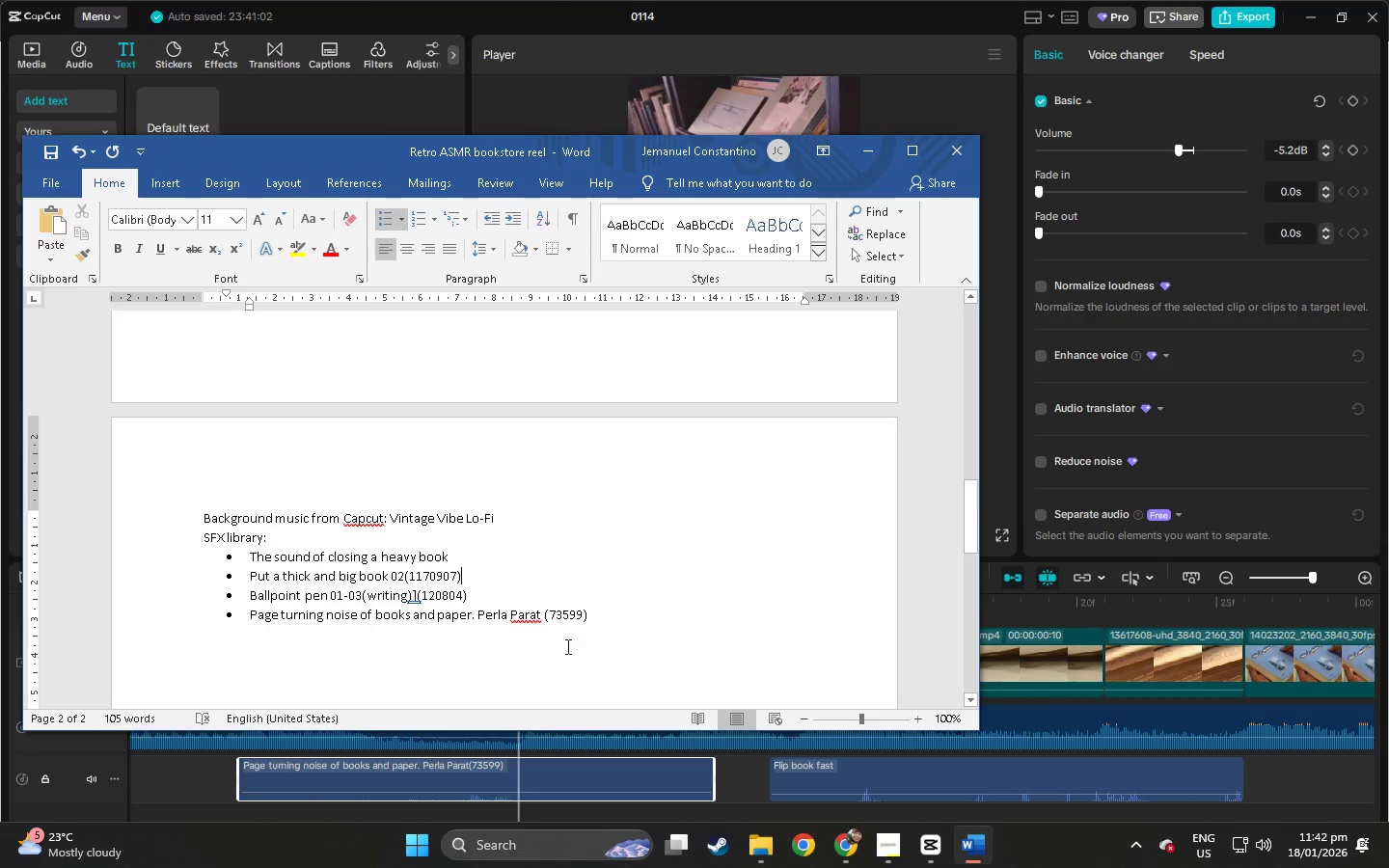 
left_click([614, 623])
 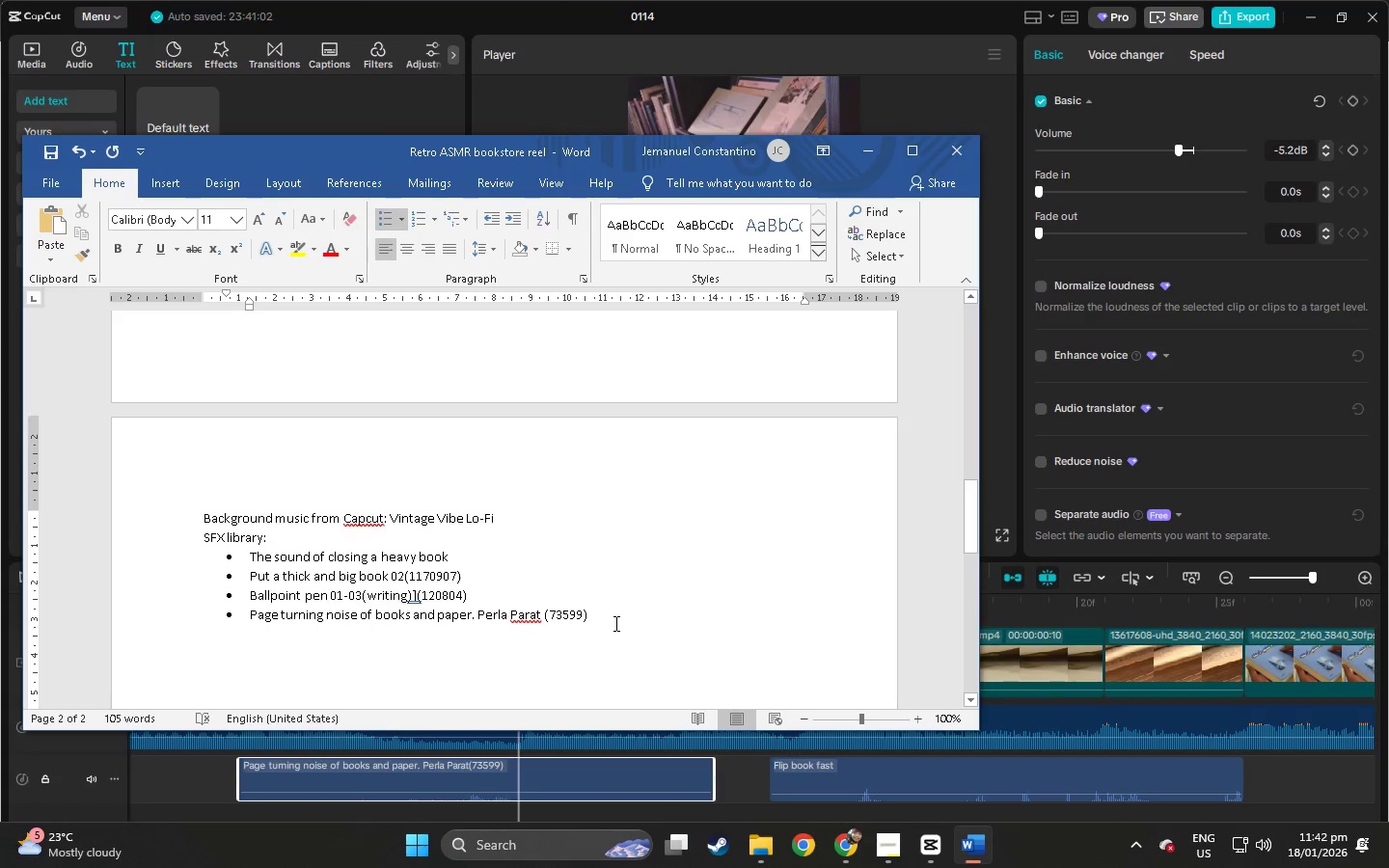 
key(Enter)
 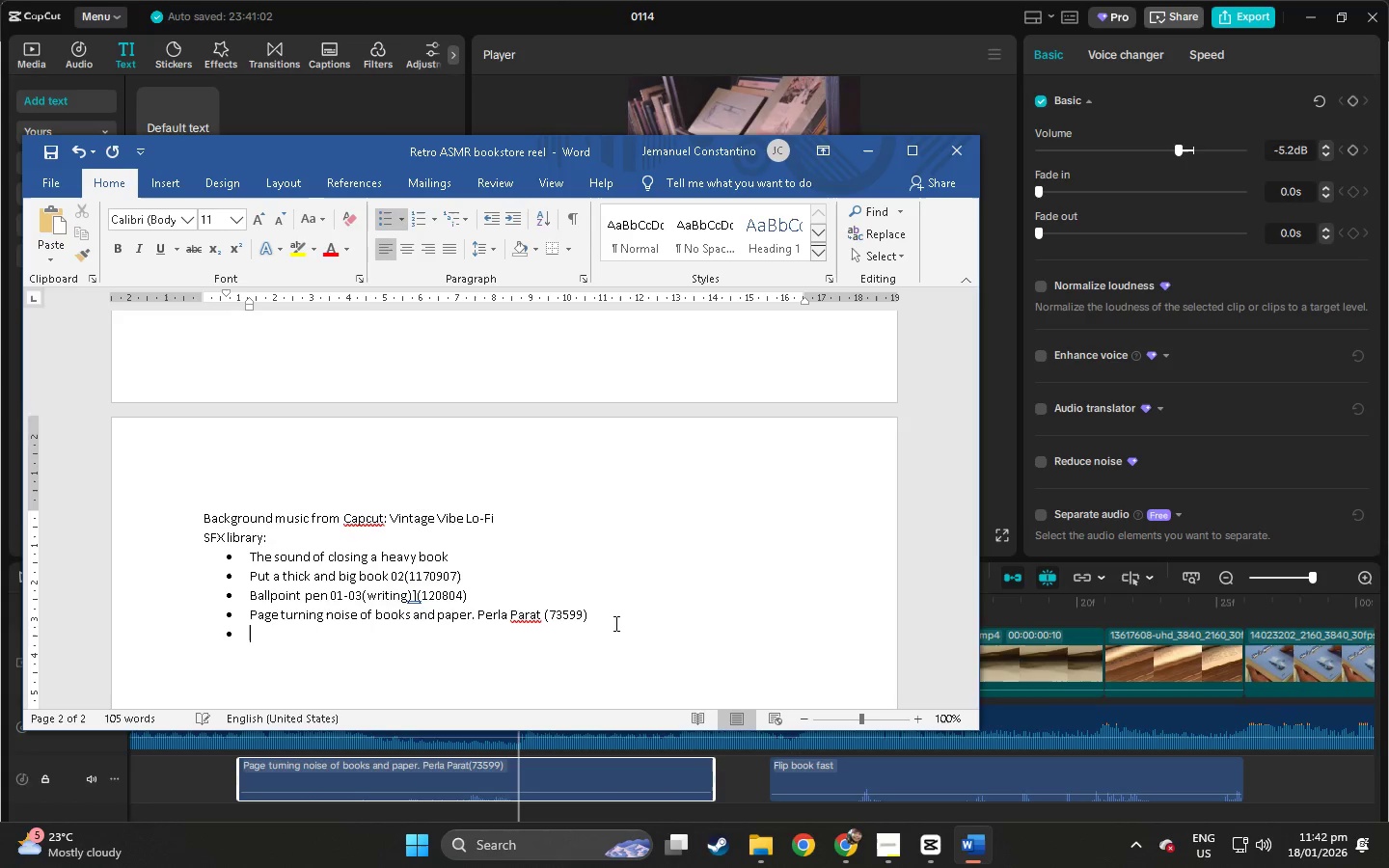 
type(Flip B)
key(Backspace)
type(book Fa)
key(Backspace)
key(Backspace)
type(ga)
key(Backspace)
key(Backspace)
type(fast)
 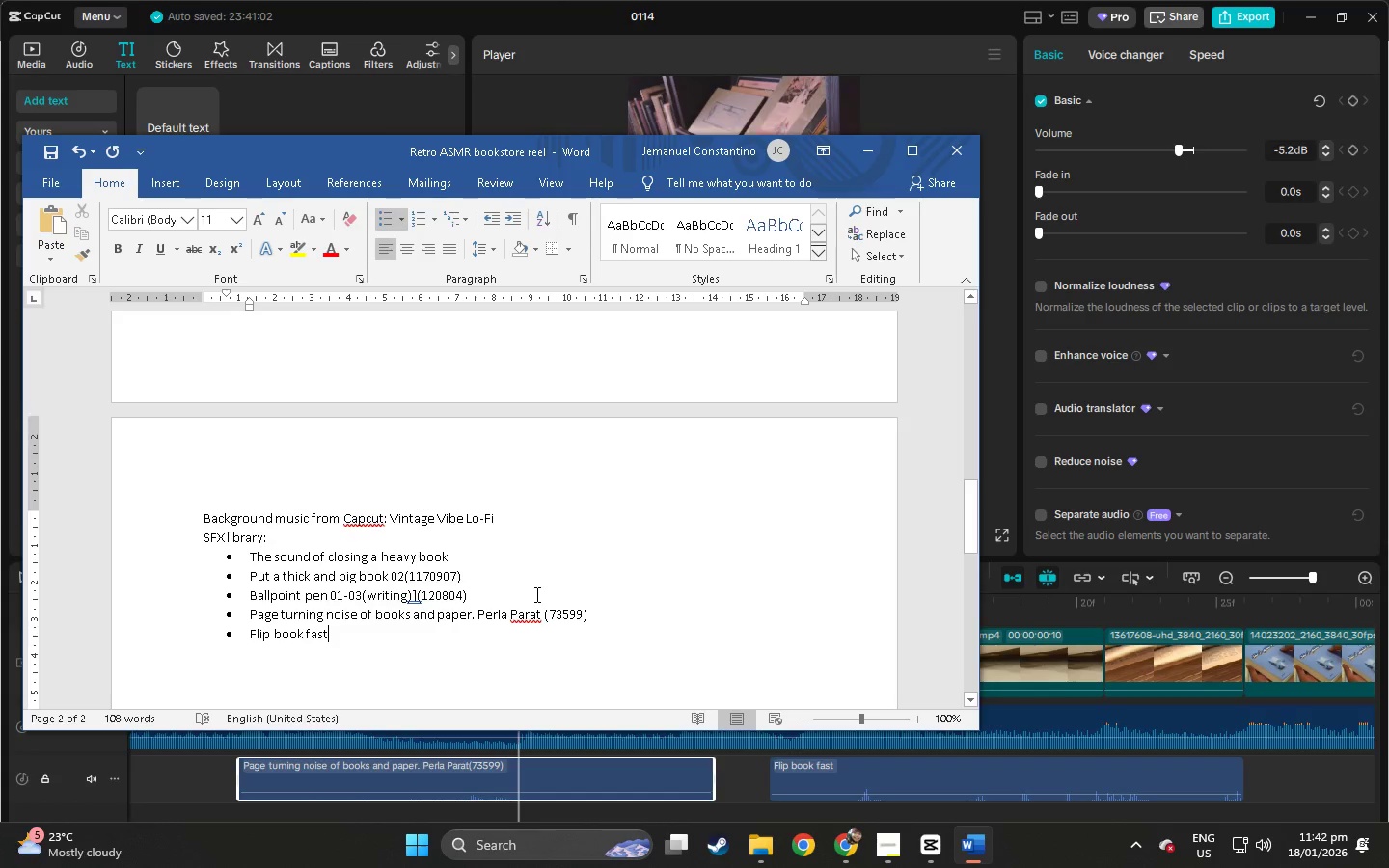 
key(Enter)
 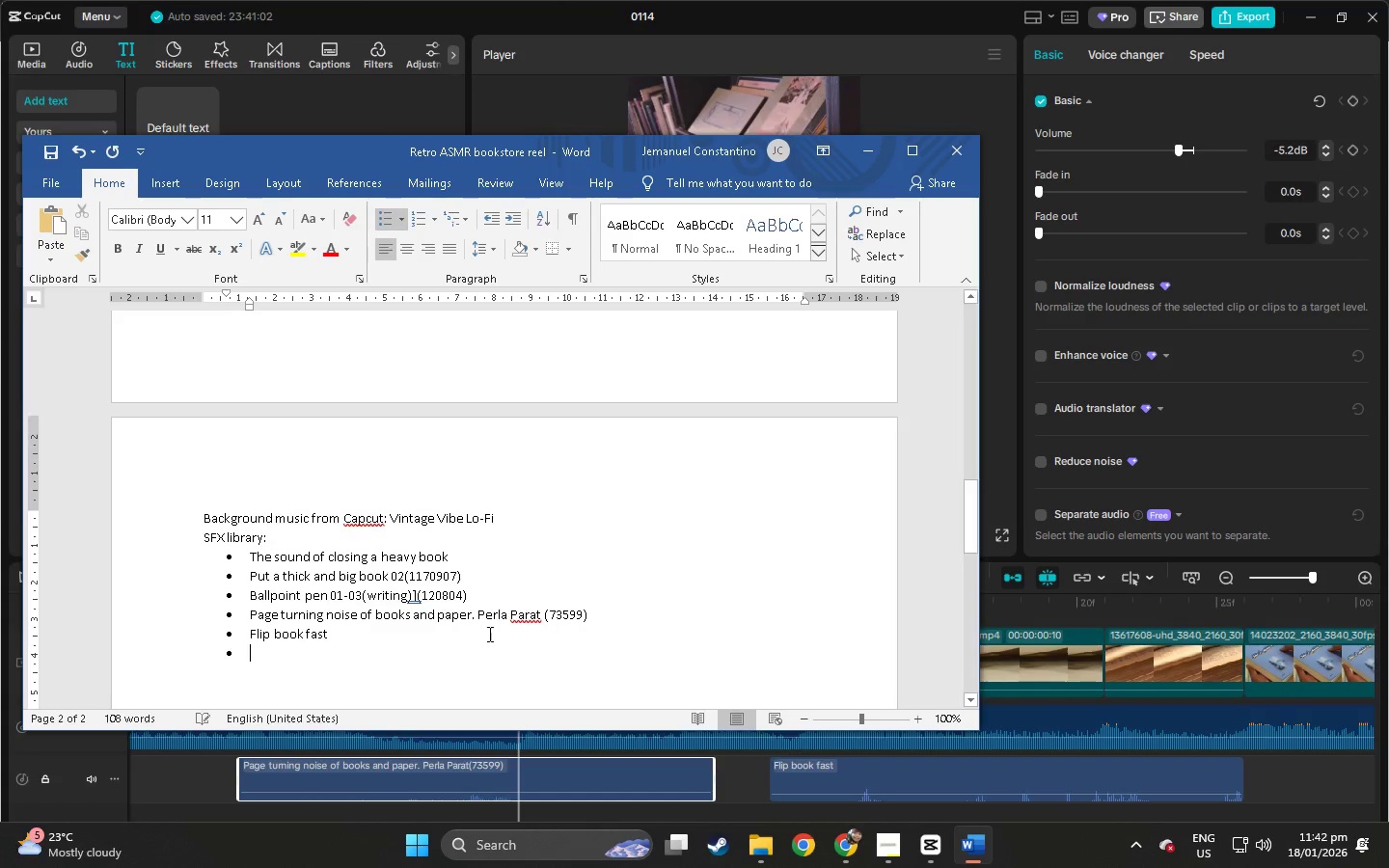 
key(Backspace)
 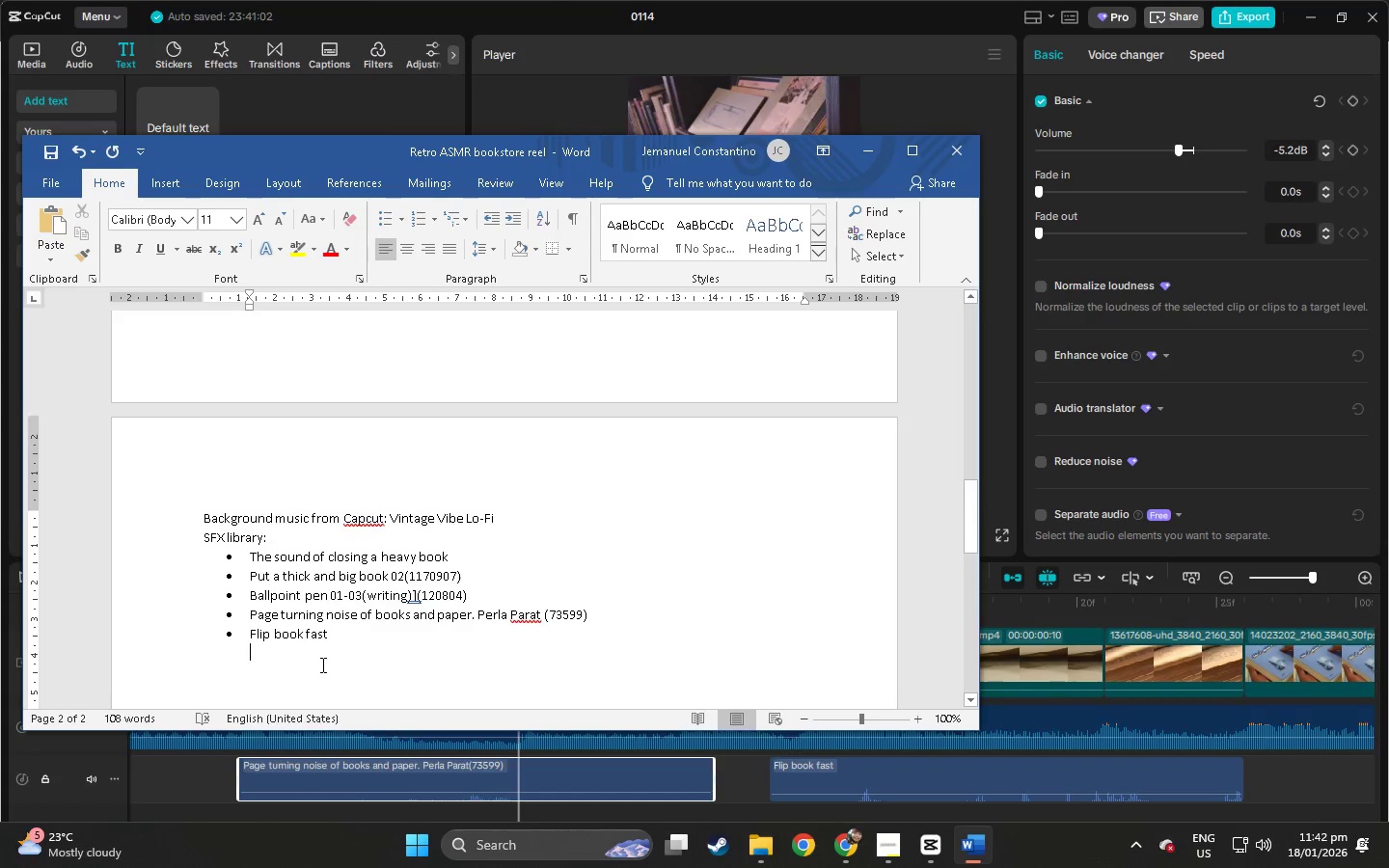 
key(Enter)
 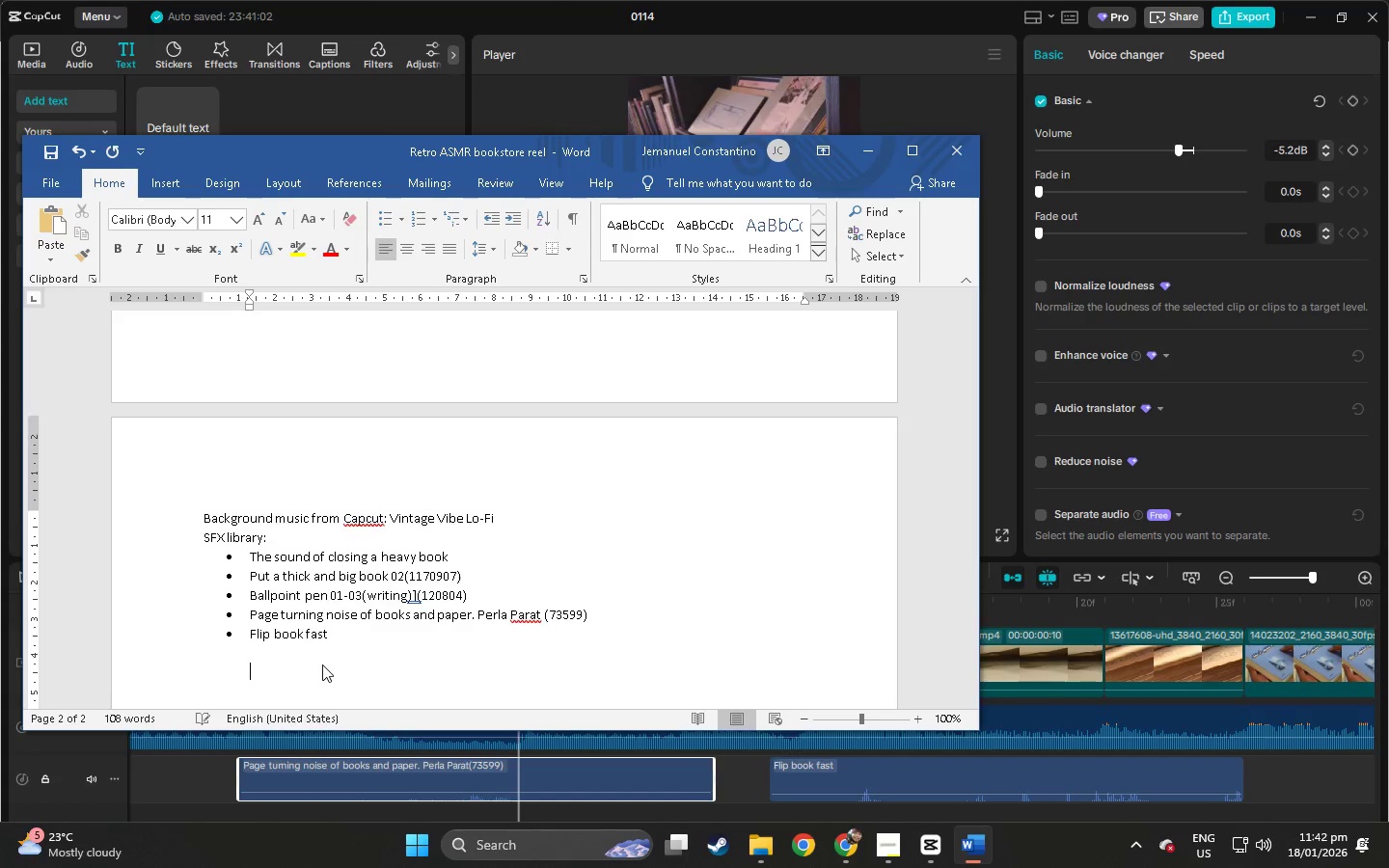 
key(Backspace)
 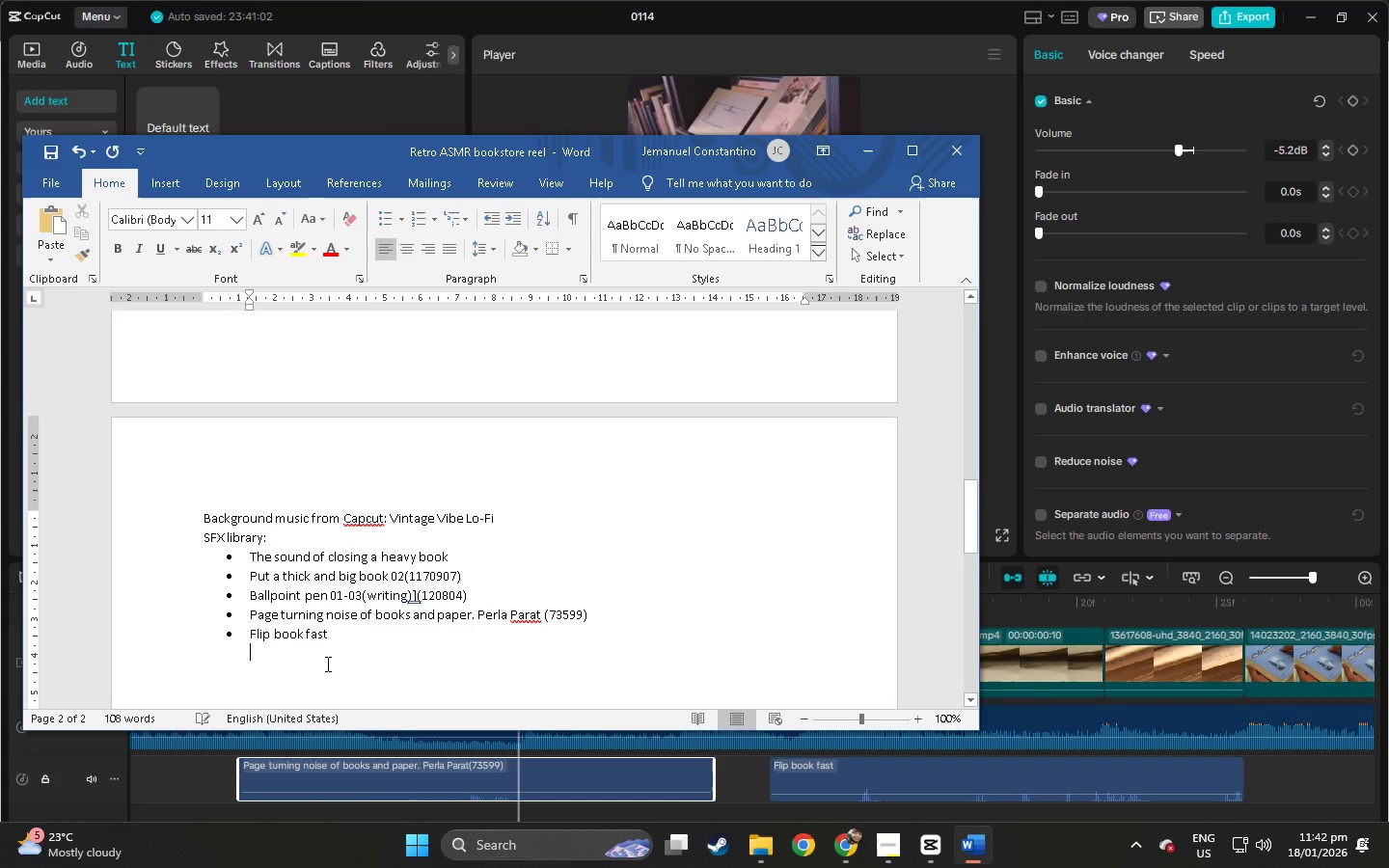 
key(Enter)
 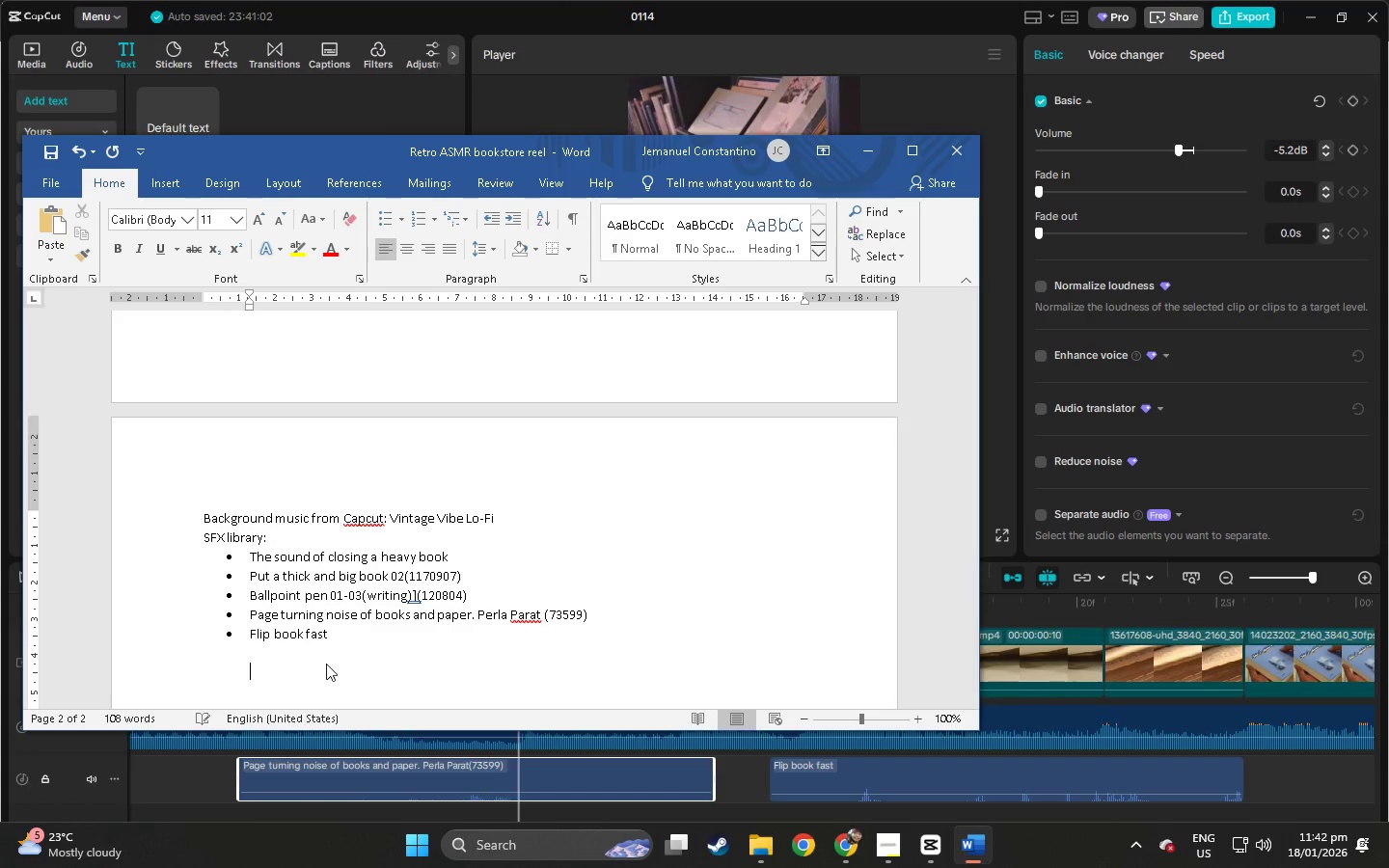 
key(Enter)
 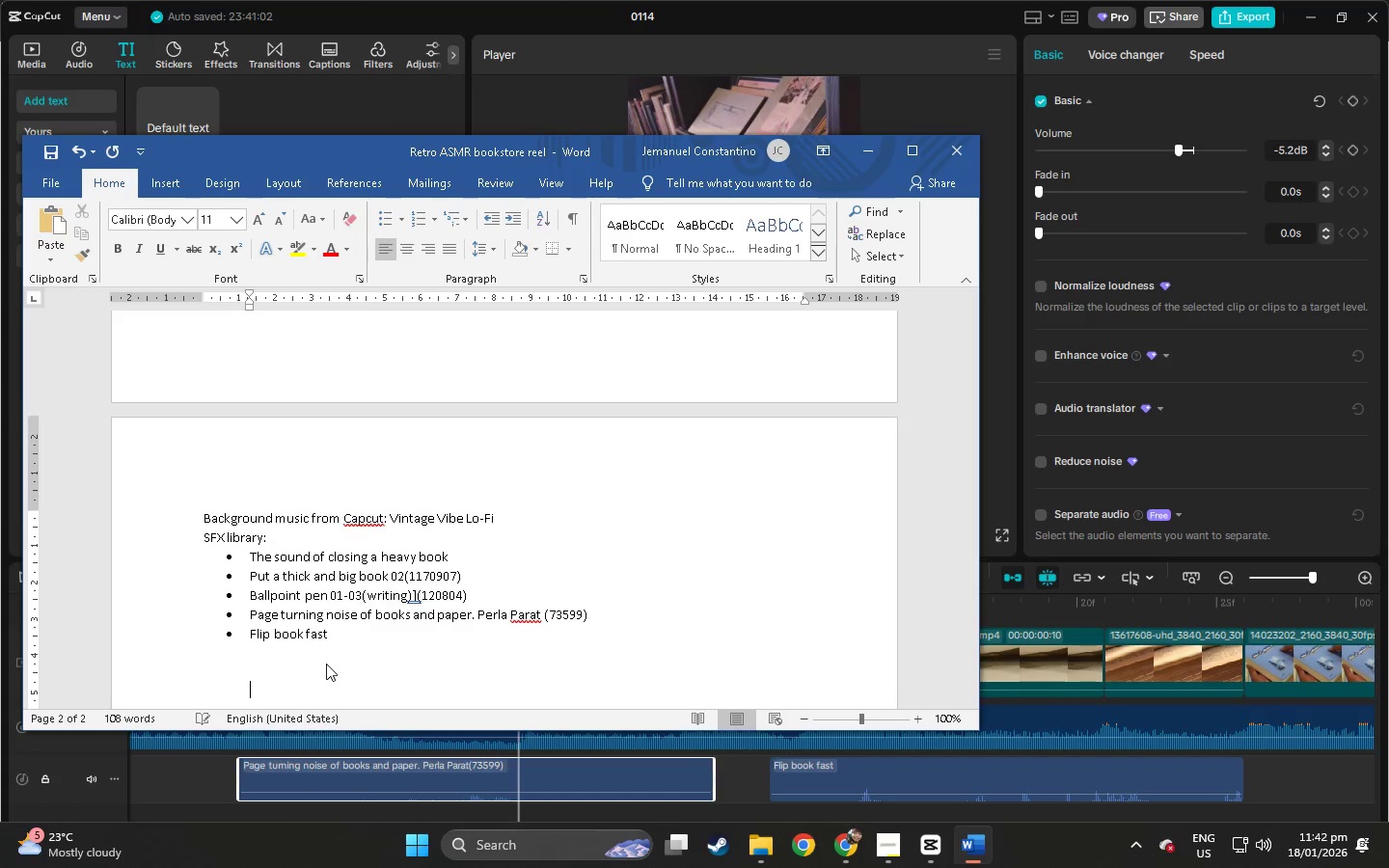 
key(Backspace)
 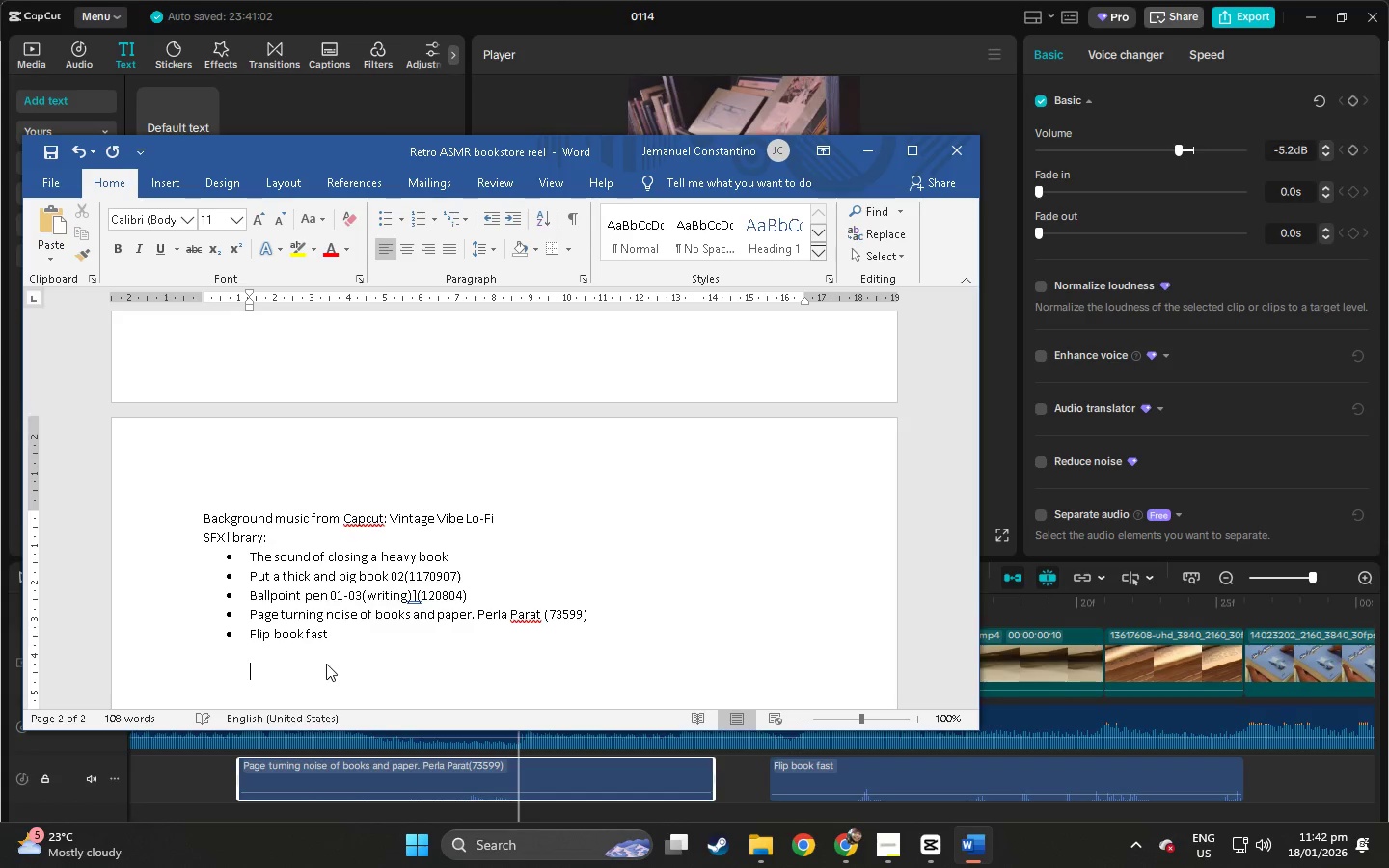 
key(Enter)
 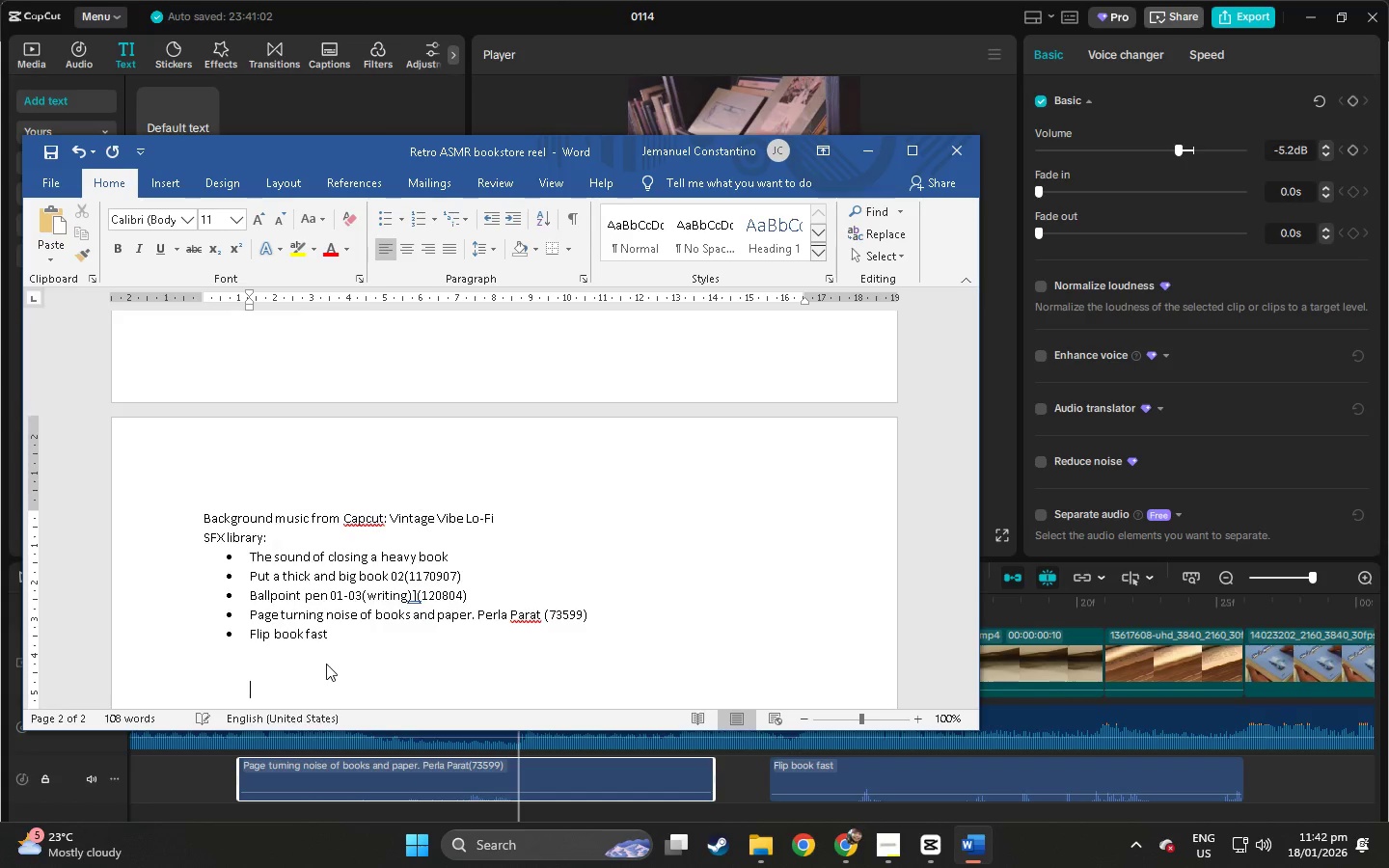 
left_click([232, 592])
 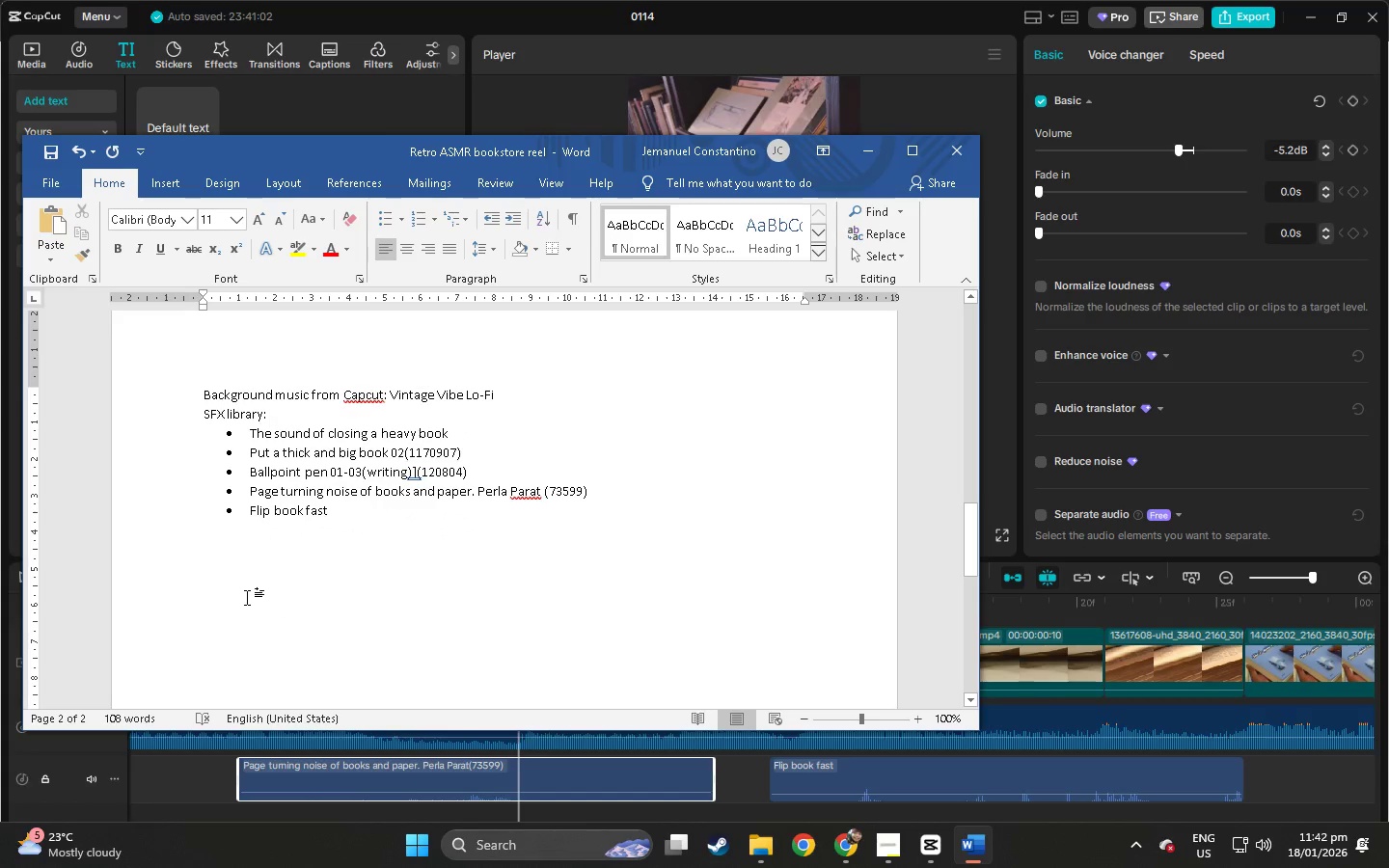 
scroll: coordinate [289, 625], scroll_direction: down, amount: 8.0
 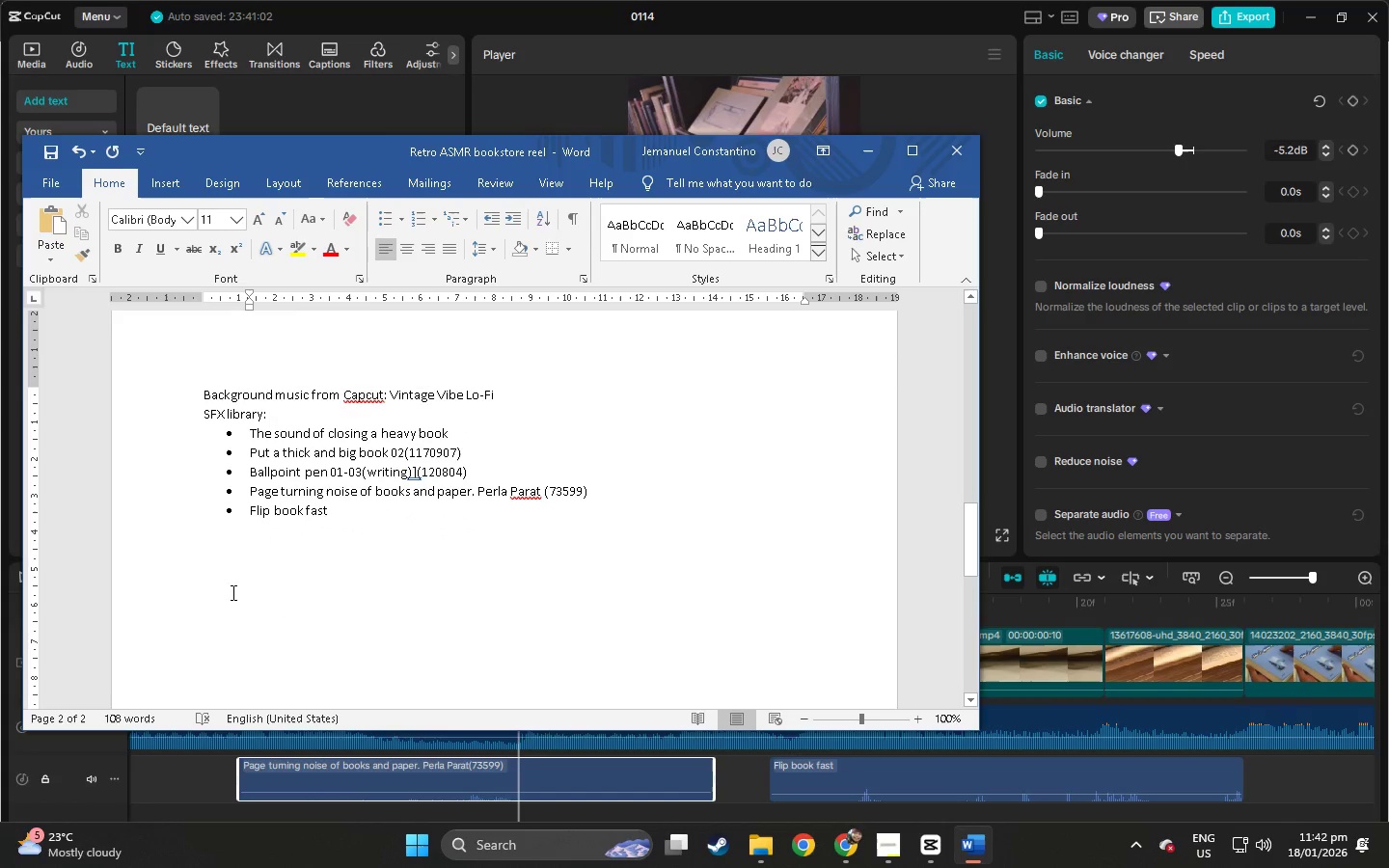 
key(Alt+AltLeft)
 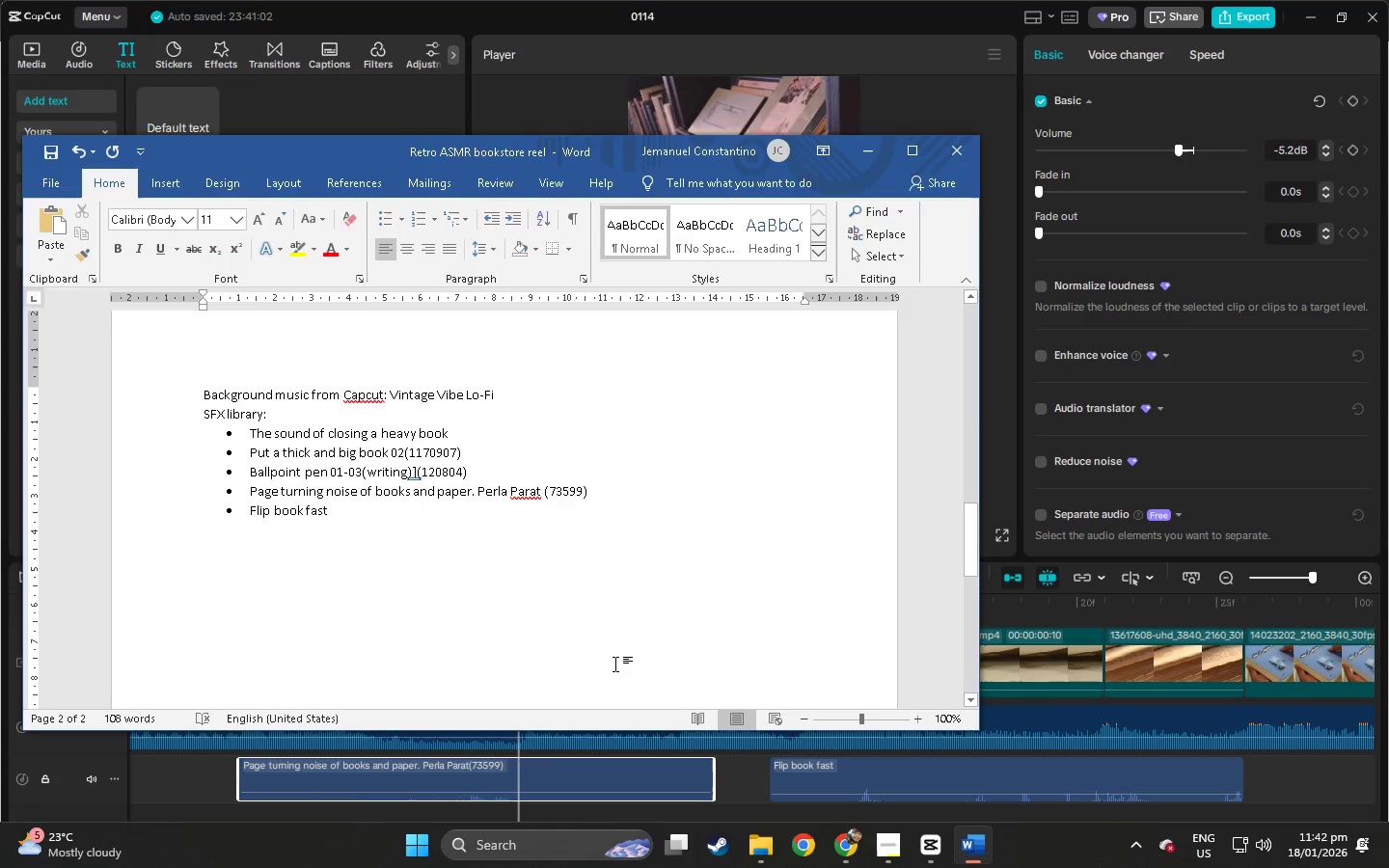 
key(Alt+Tab)
 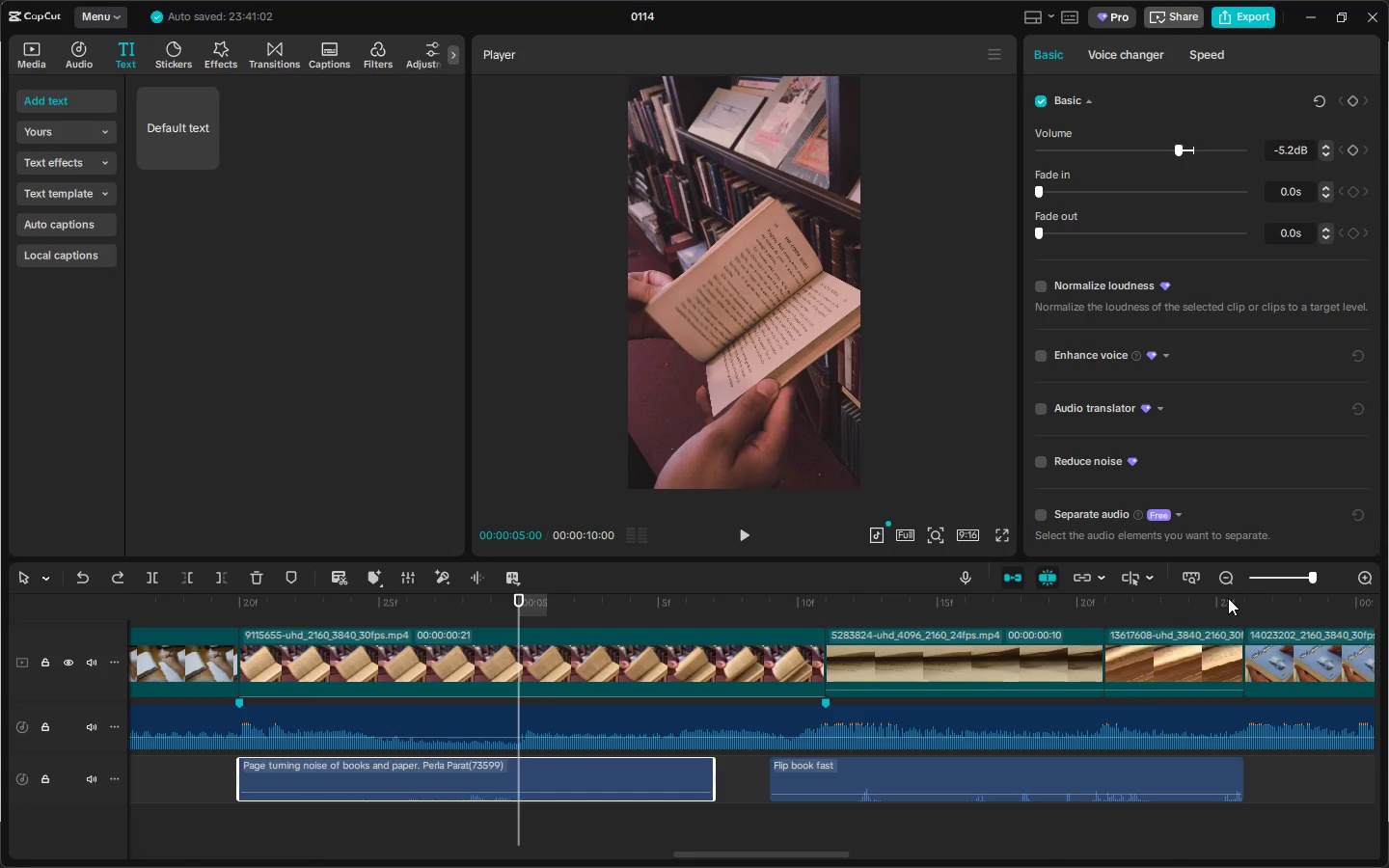 
left_click_drag(start_coordinate=[1291, 580], to_coordinate=[1278, 582])
 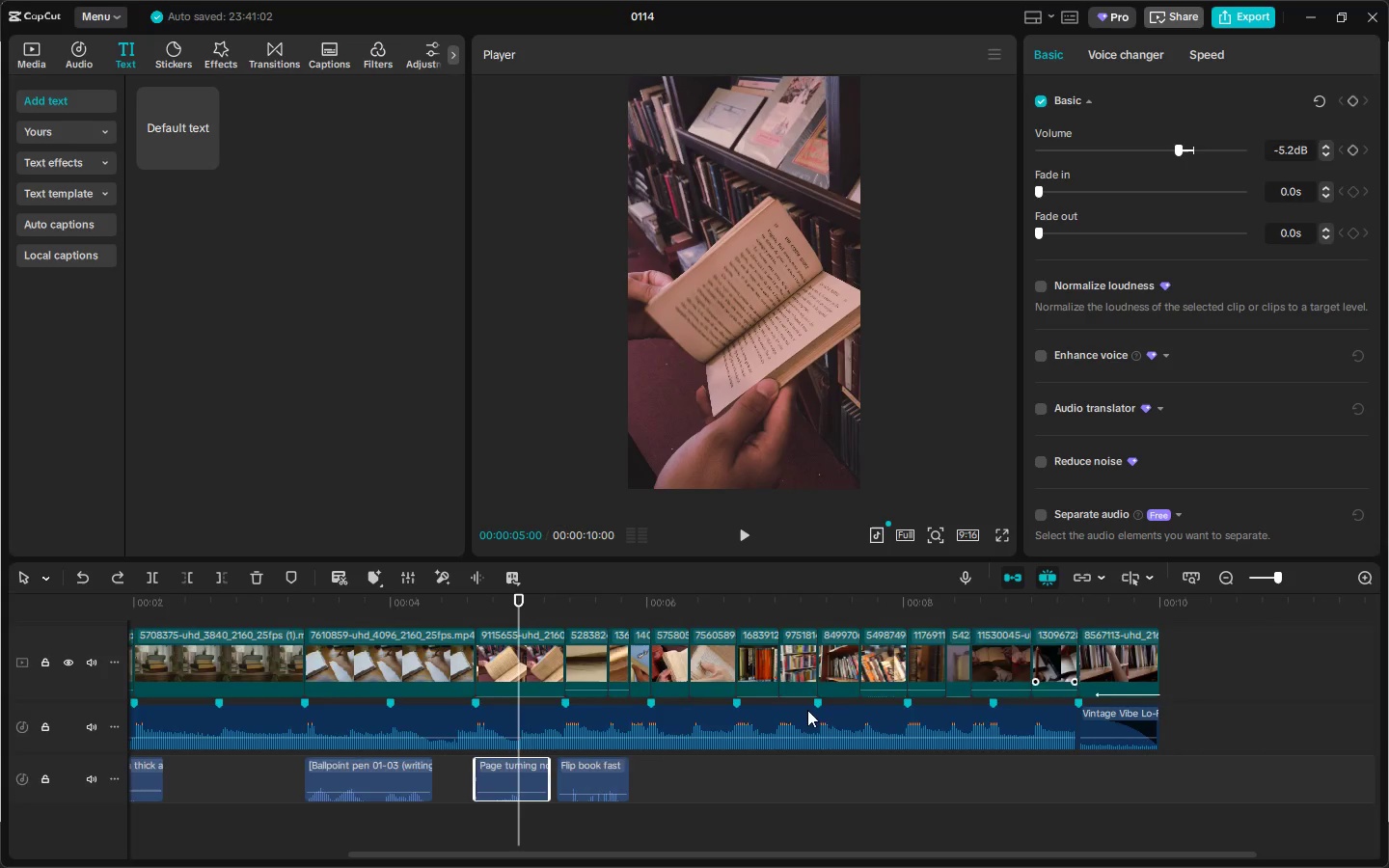 
scroll: coordinate [708, 738], scroll_direction: up, amount: 4.0
 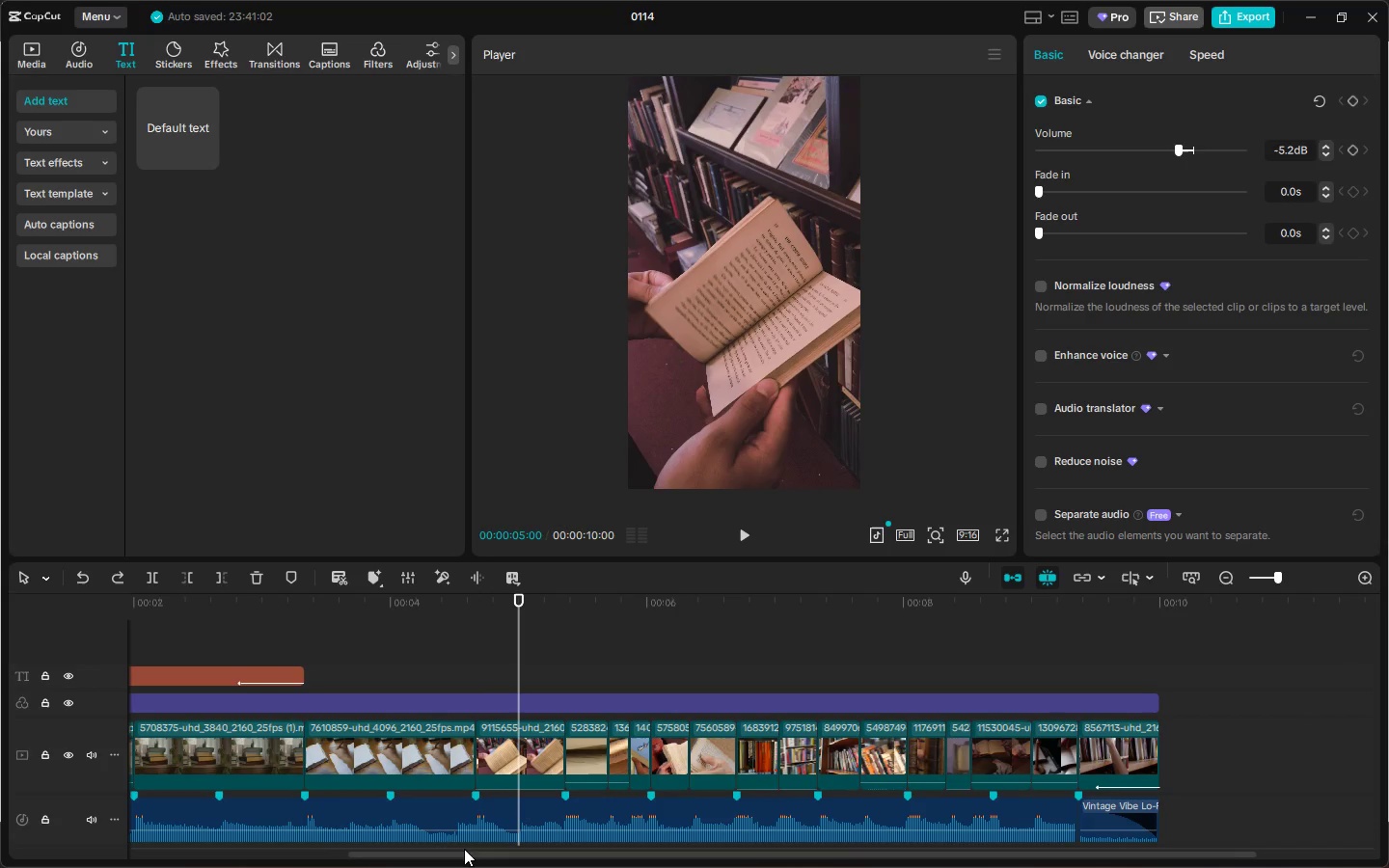 
left_click_drag(start_coordinate=[464, 854], to_coordinate=[182, 856])
 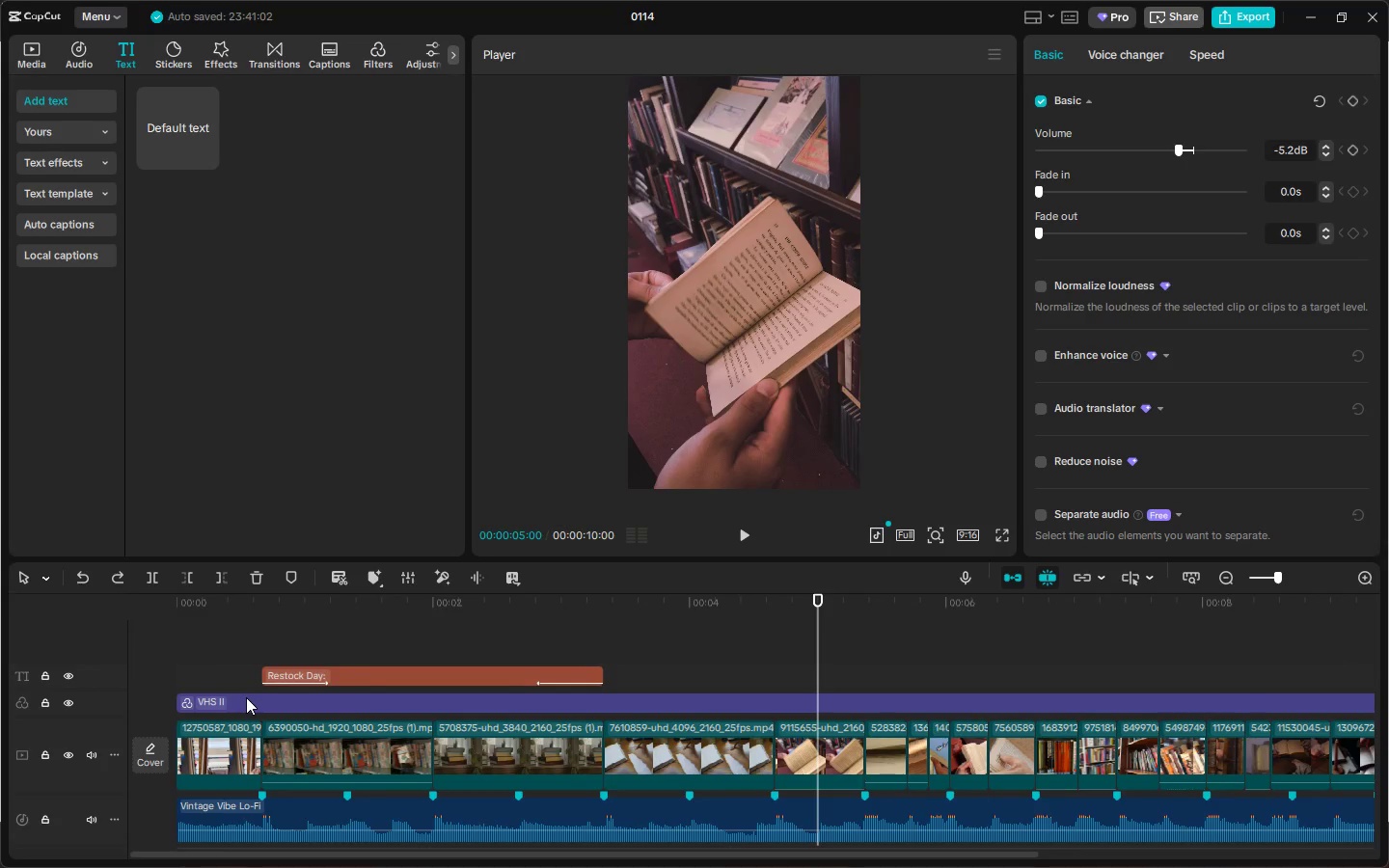 
key(Alt+AltLeft)
 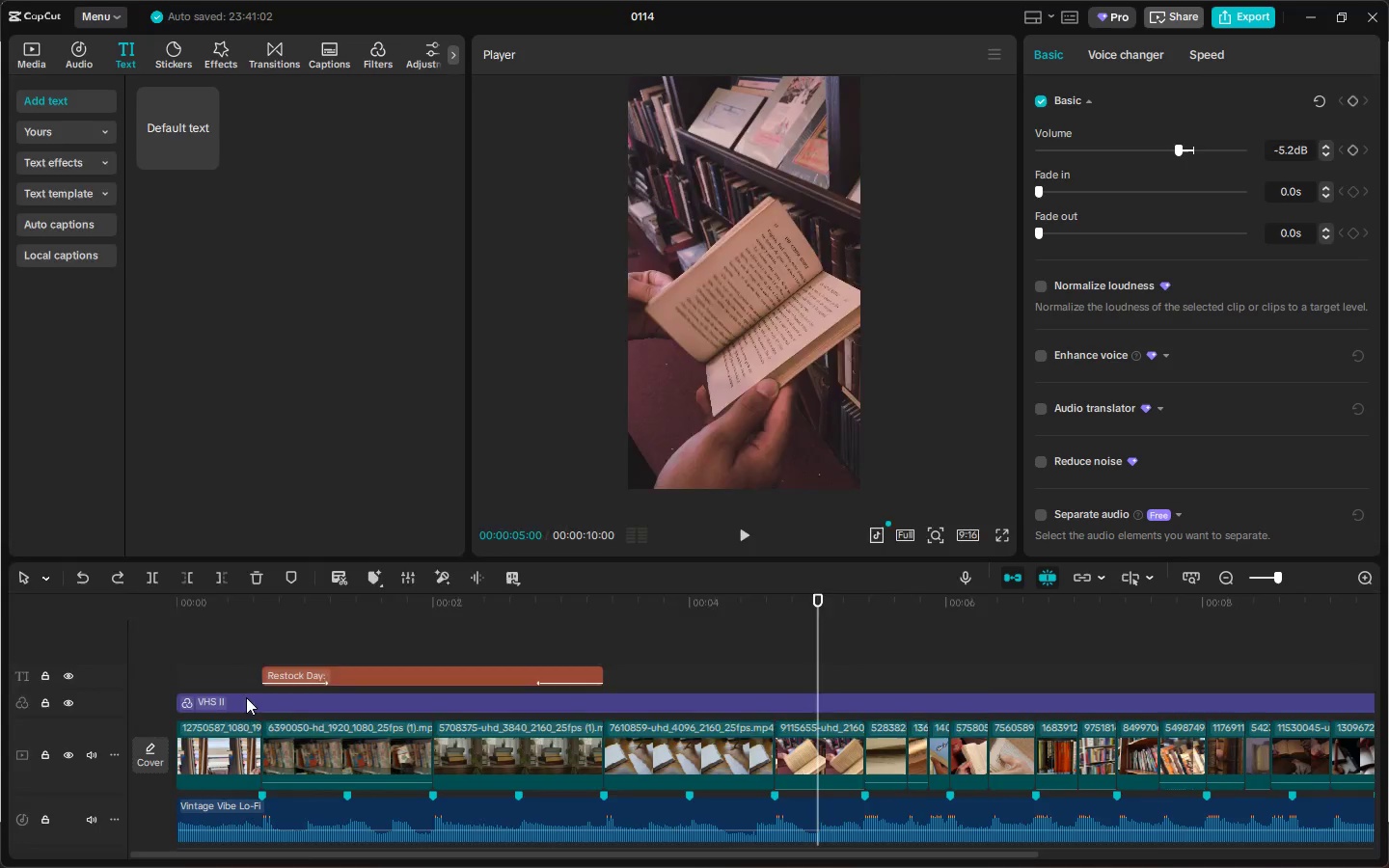 
key(Alt+Tab)
 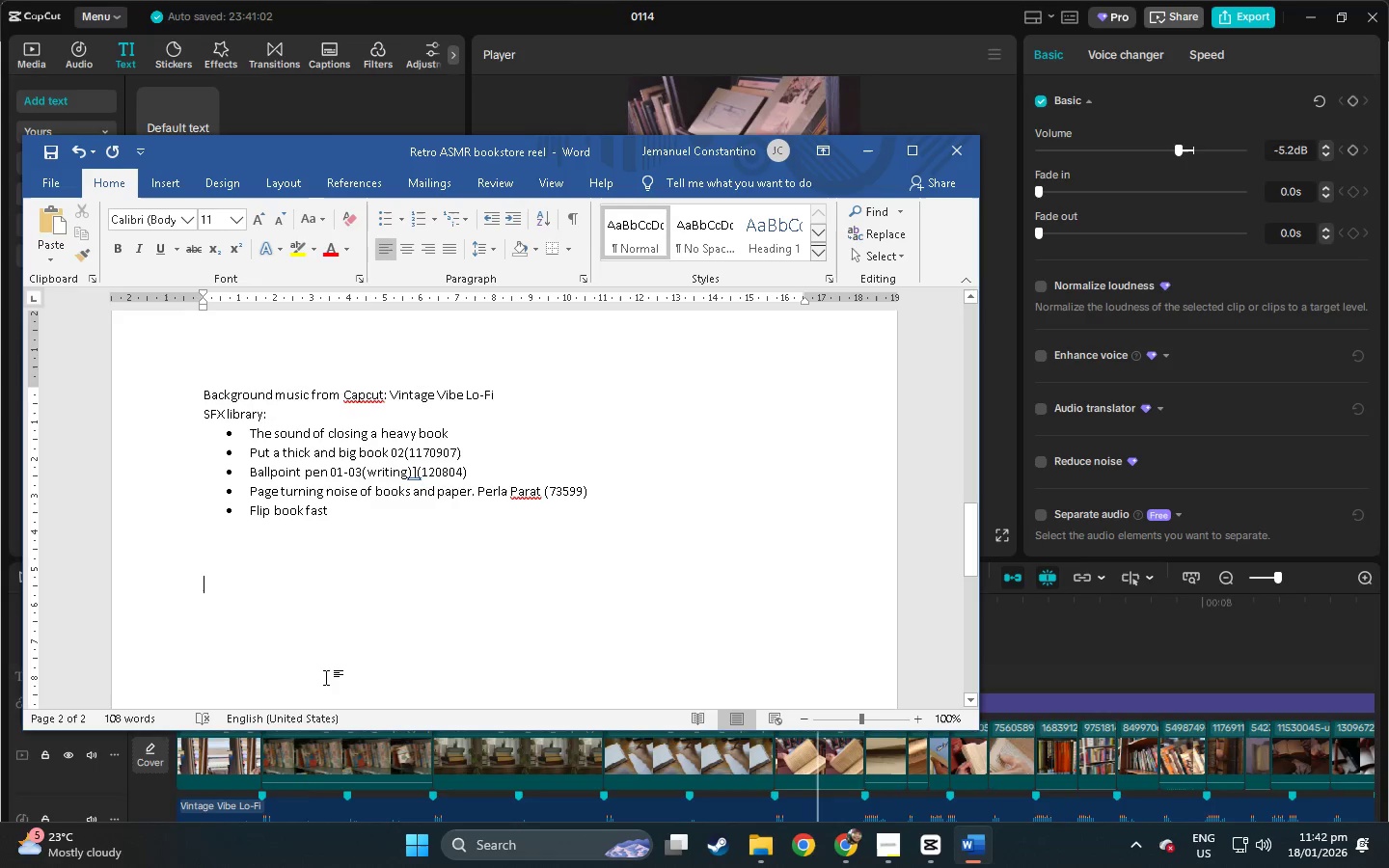 
key(Alt+AltLeft)
 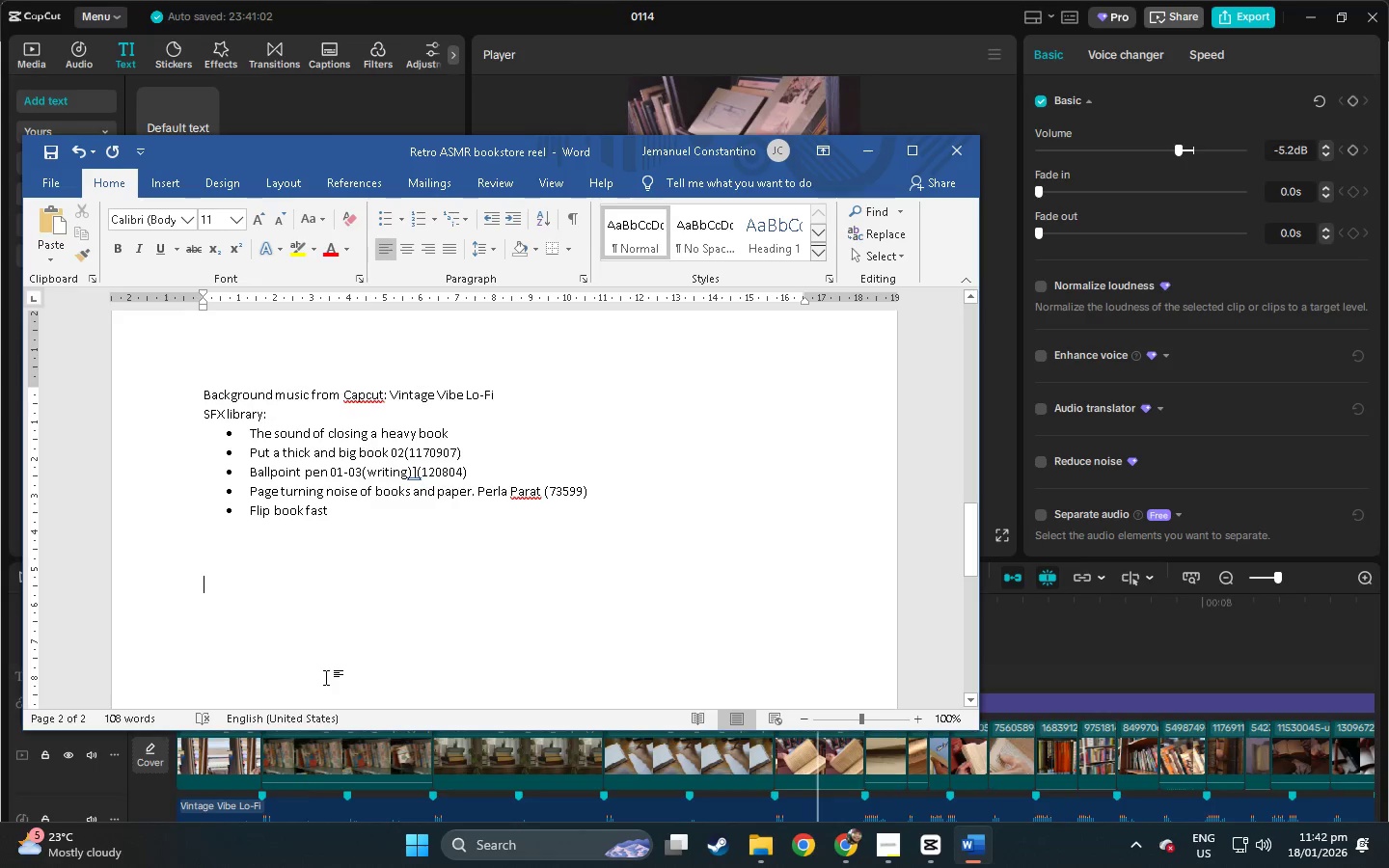 
key(Alt+Tab)
 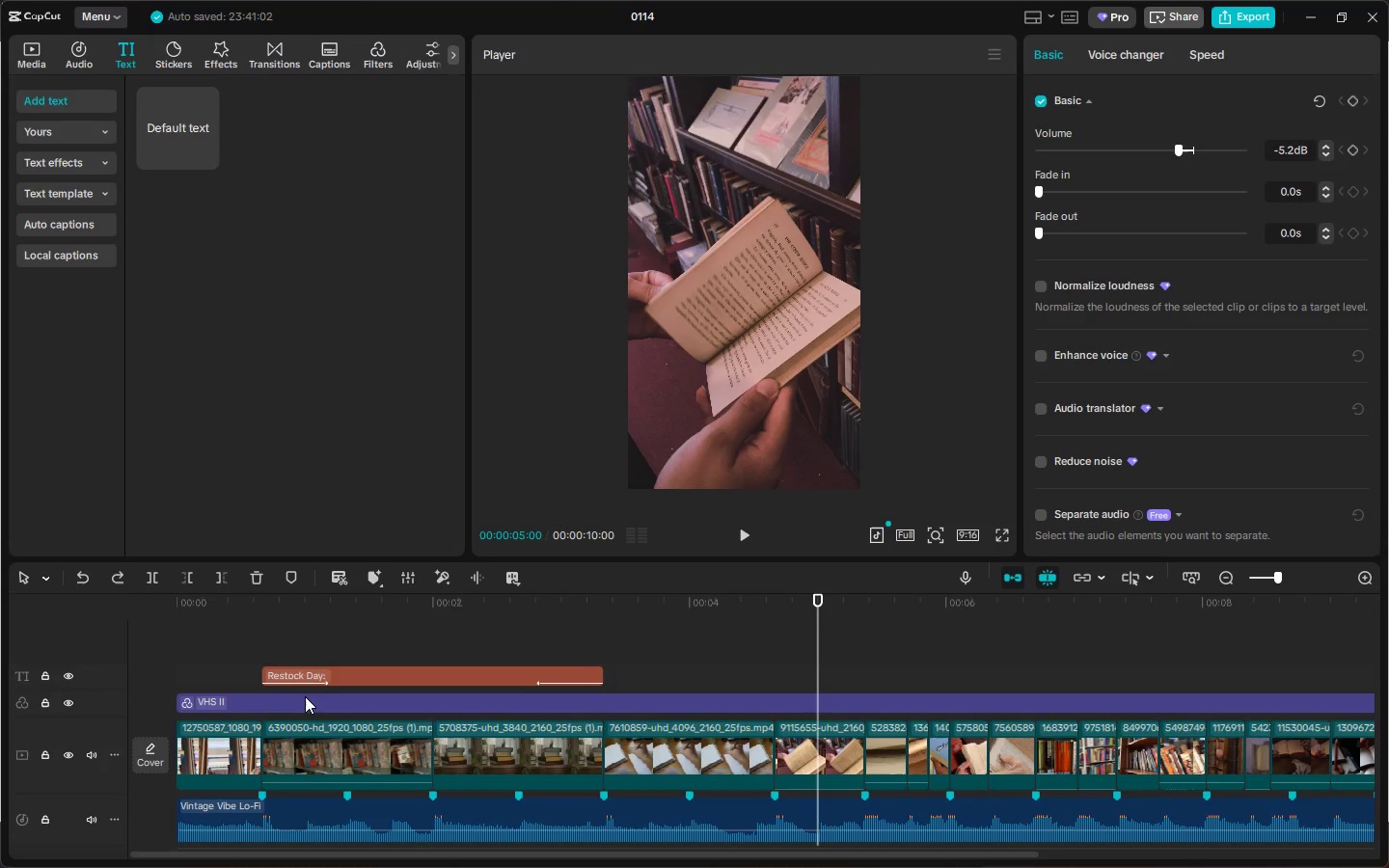 
key(Alt+AltLeft)
 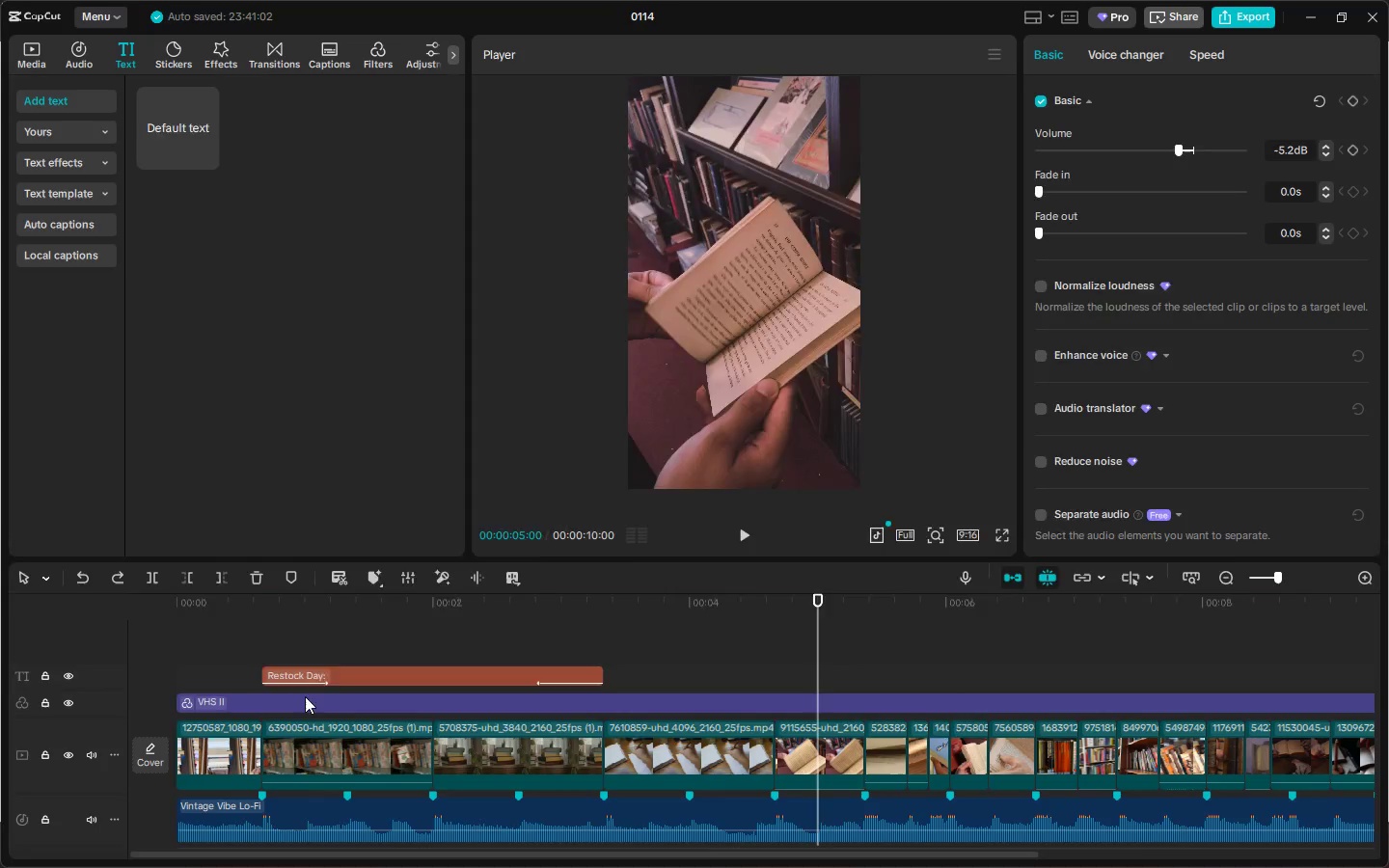 
key(Alt+Tab)
 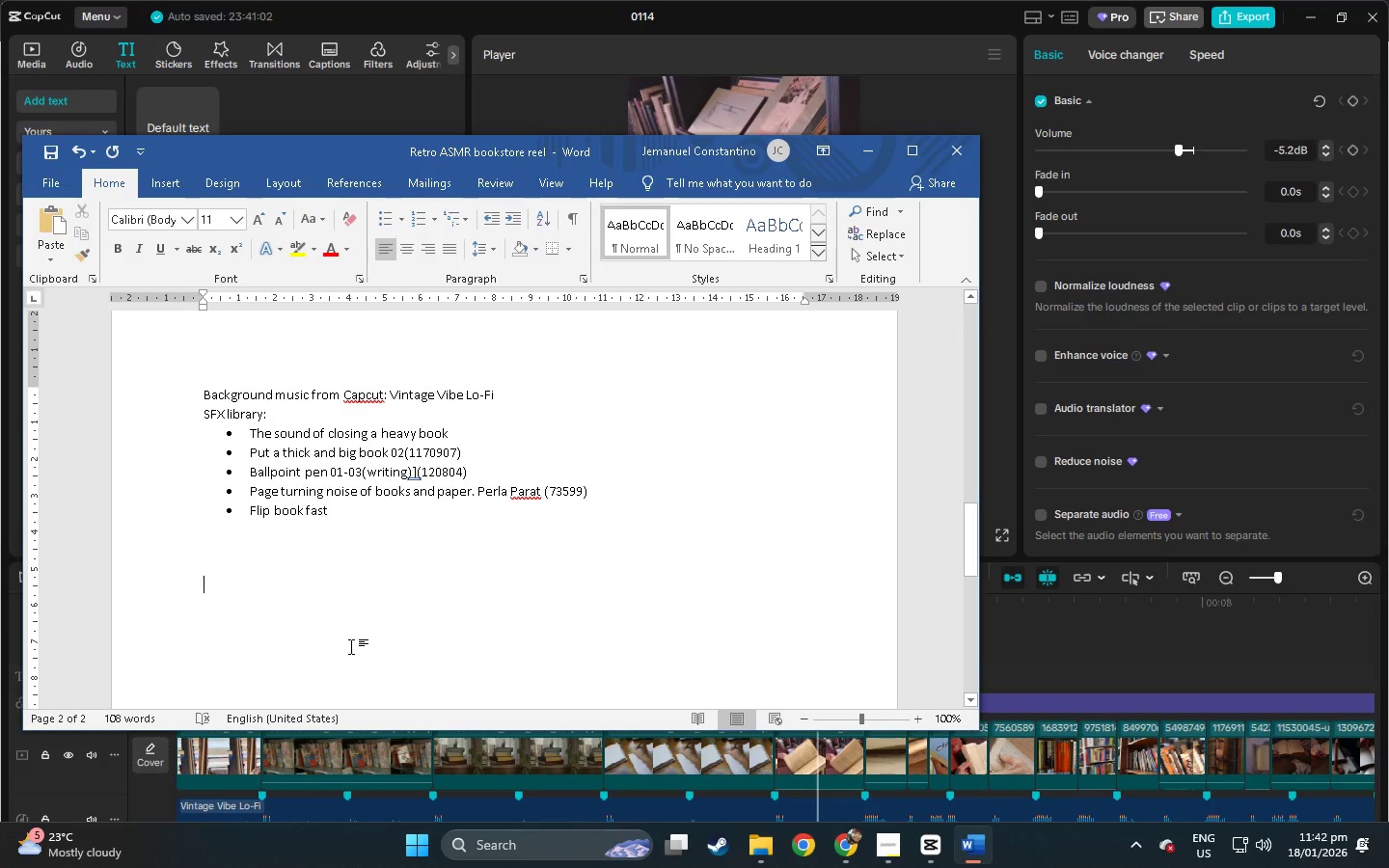 
key(Backspace)
key(Backspace)
type(Fl)
key(Backspace)
key(Backspace)
type(Caoppp)
key(Backspace)
key(Backspace)
key(Backspace)
key(Backspace)
type(pcut filter use)
 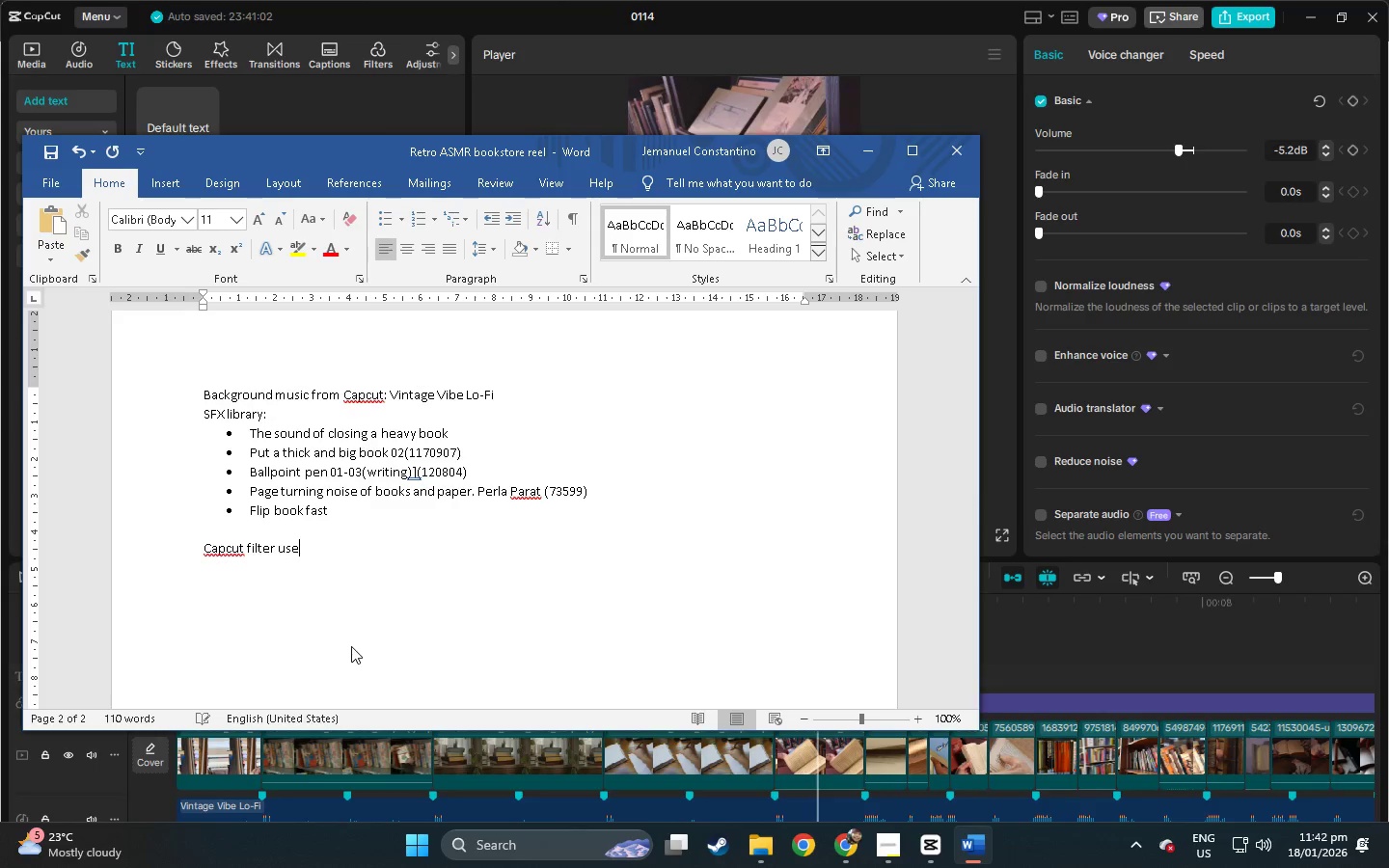 
key(Alt+AltLeft)
 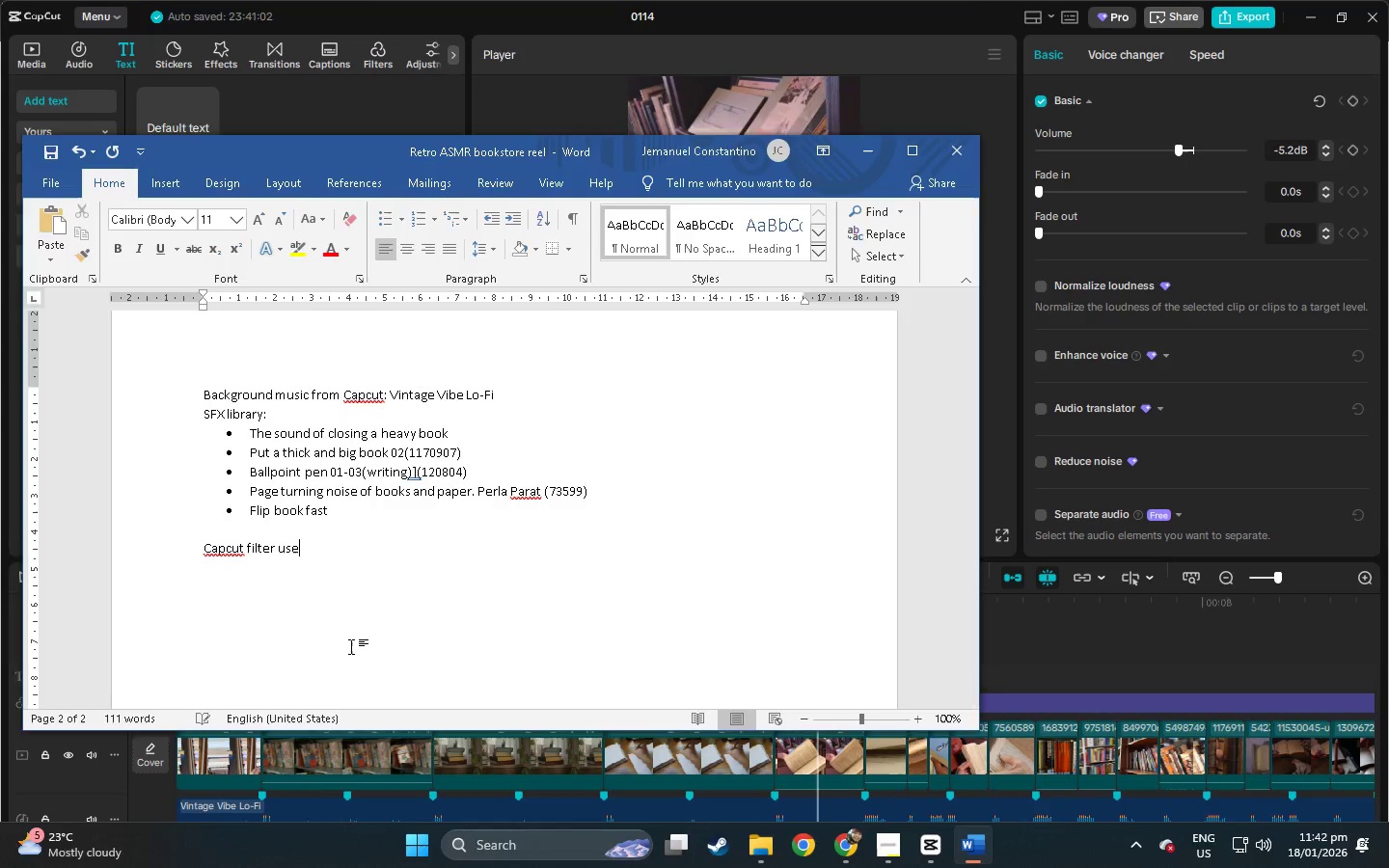 
key(Alt+Tab)
 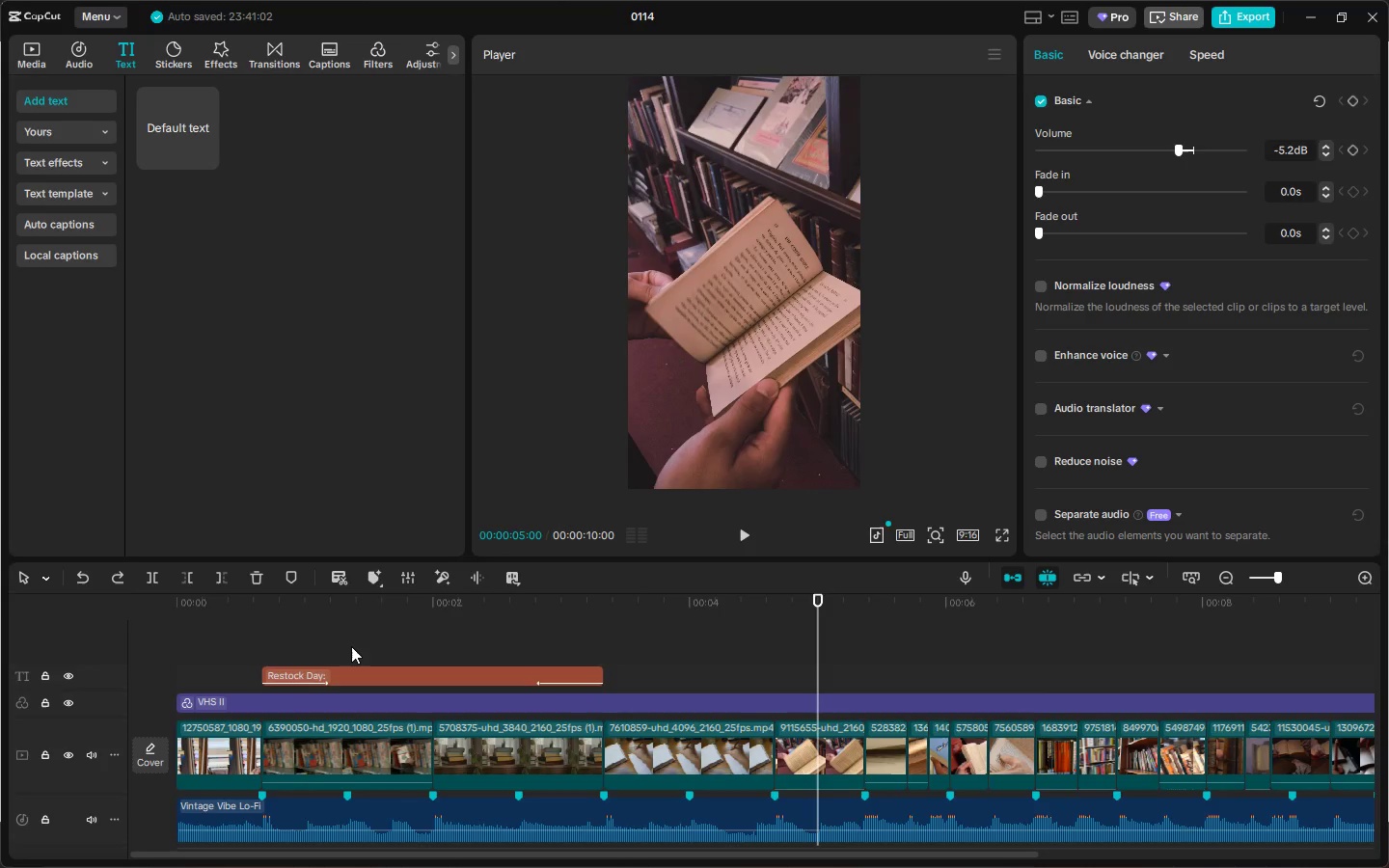 
key(Alt+AltLeft)
 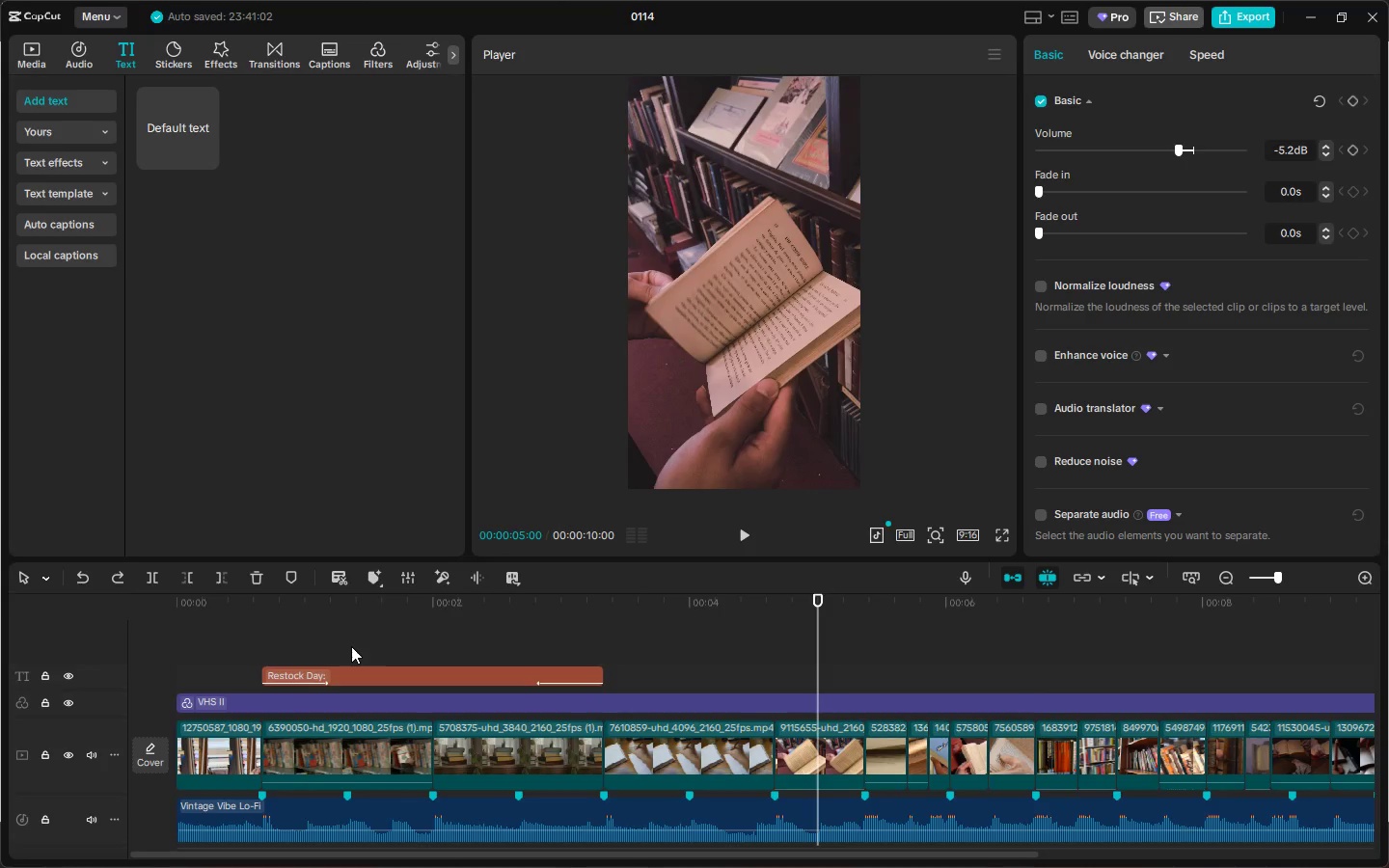 
key(Alt+Tab)
 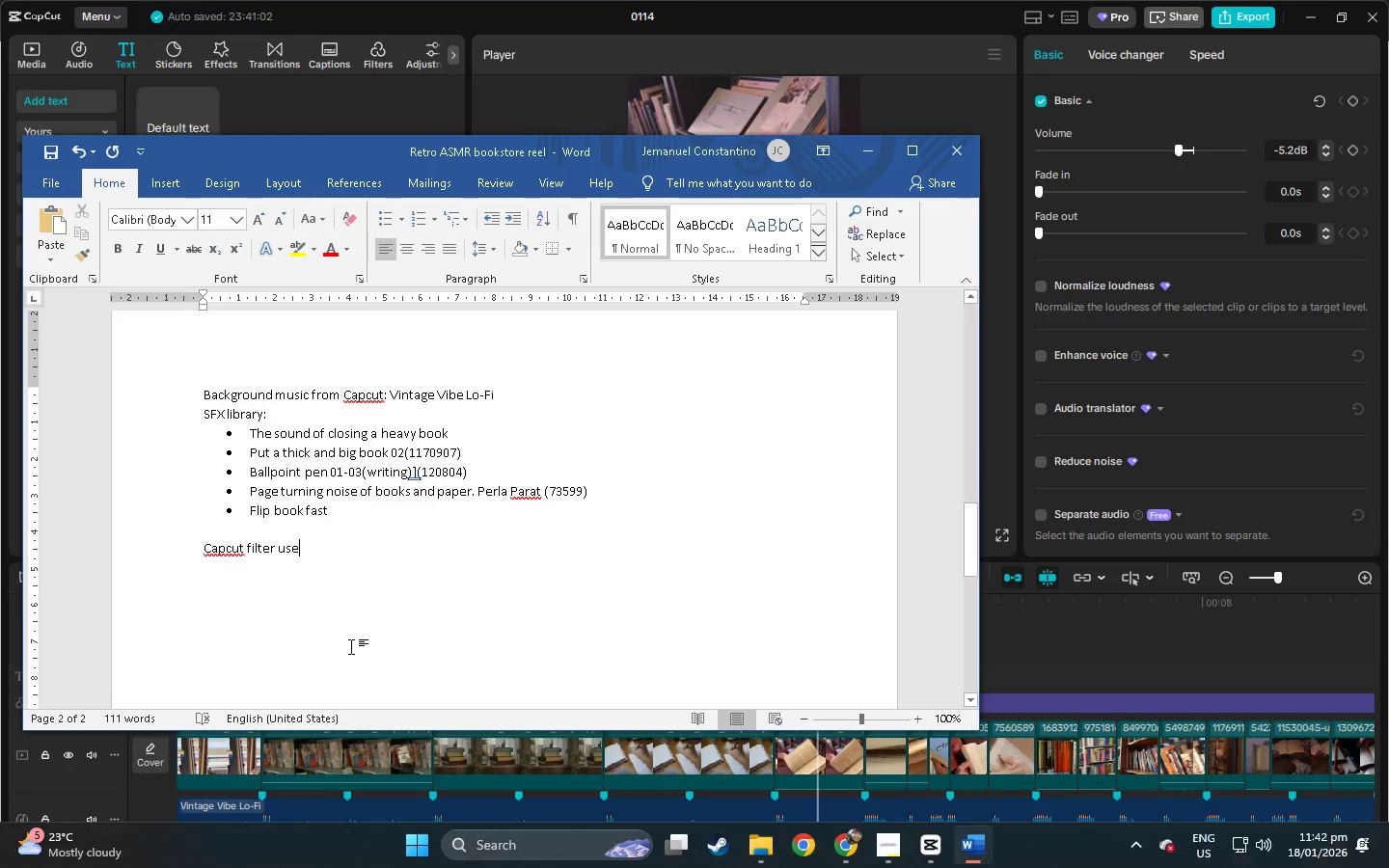 
key(Shift+Minus)
 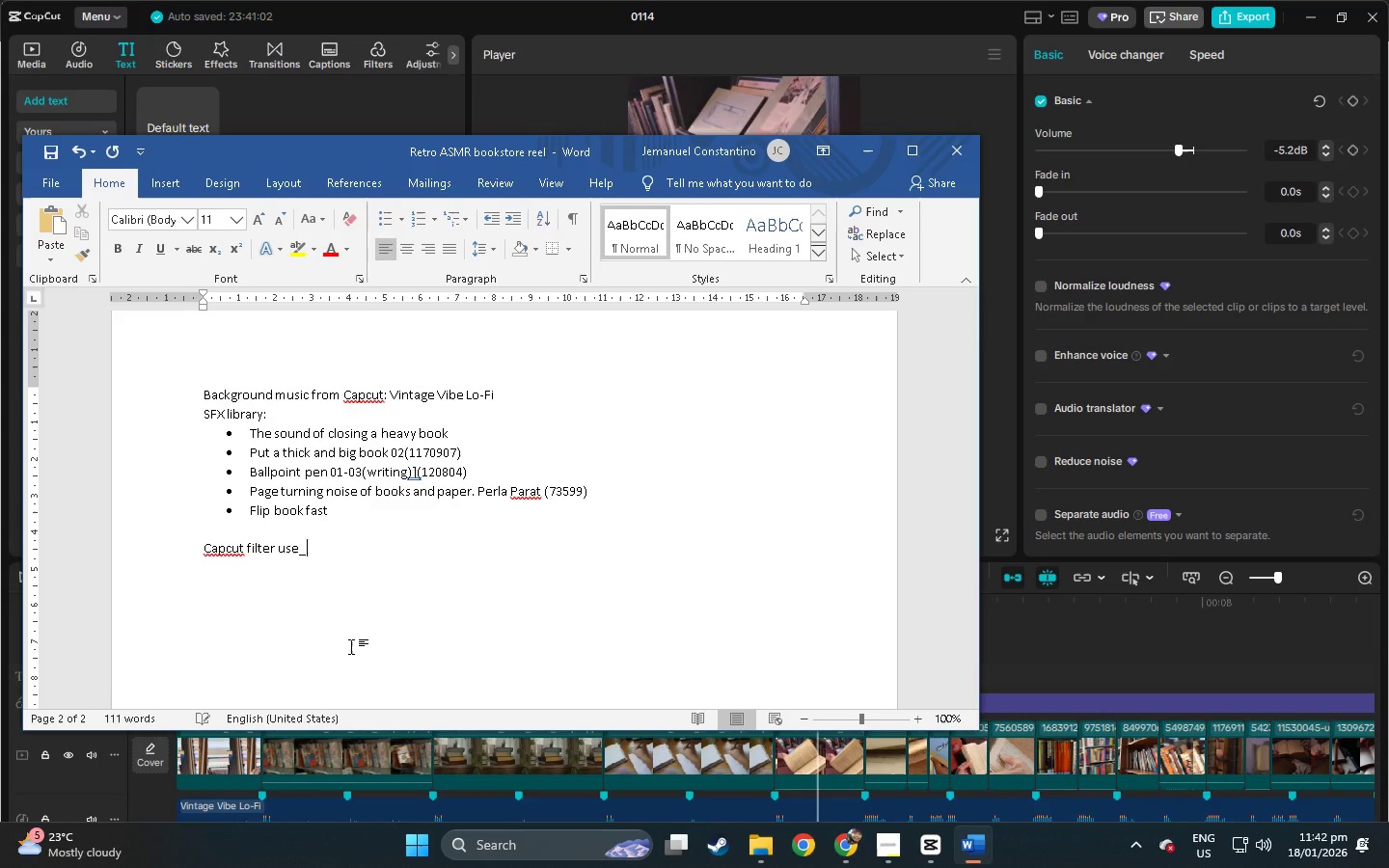 
key(Backspace)